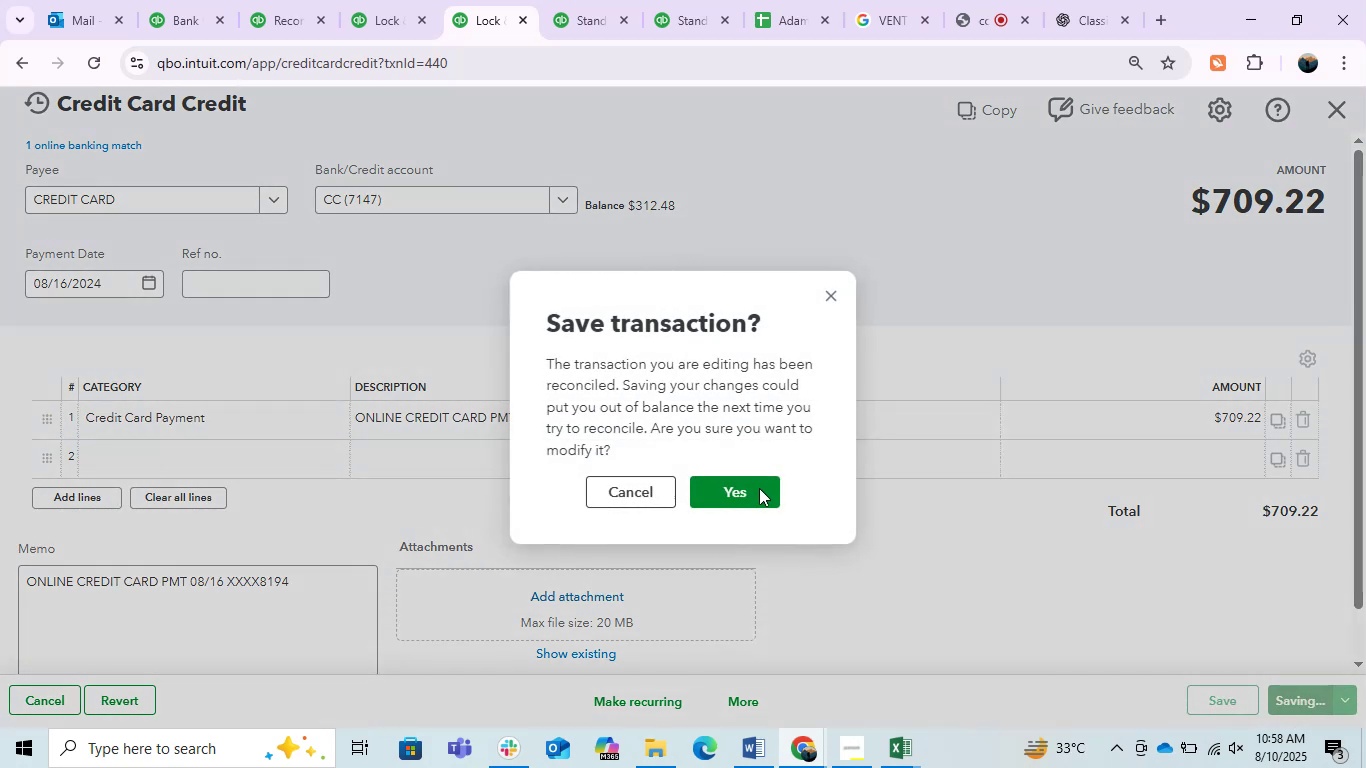 
left_click([746, 486])
 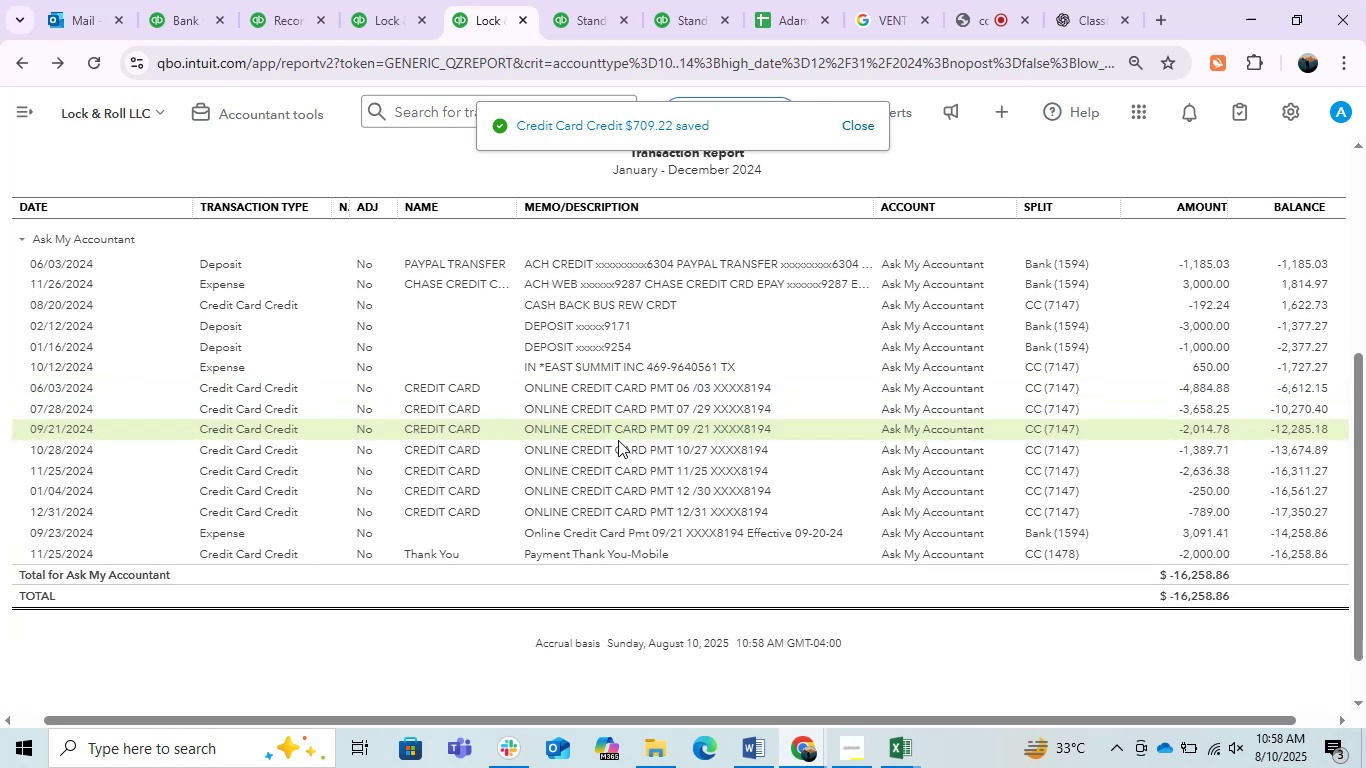 
wait(7.12)
 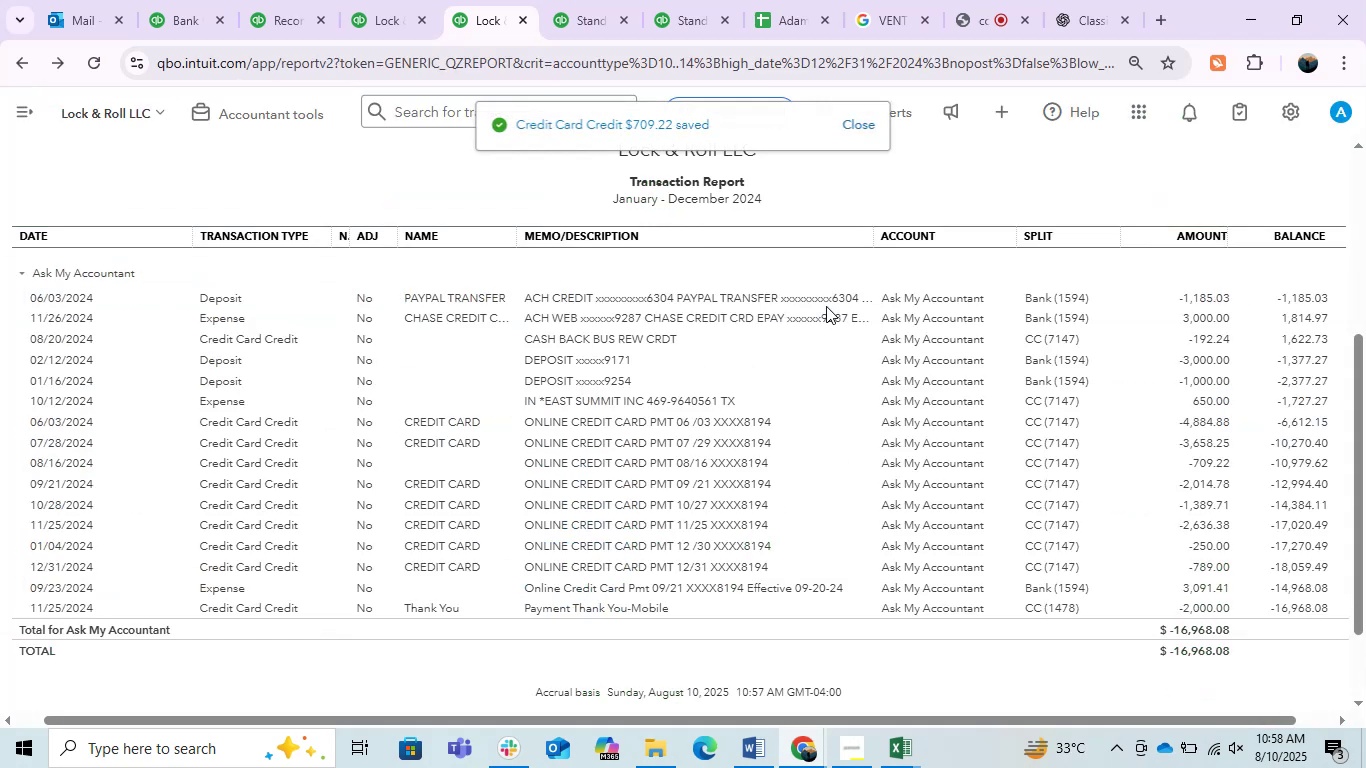 
left_click([635, 539])
 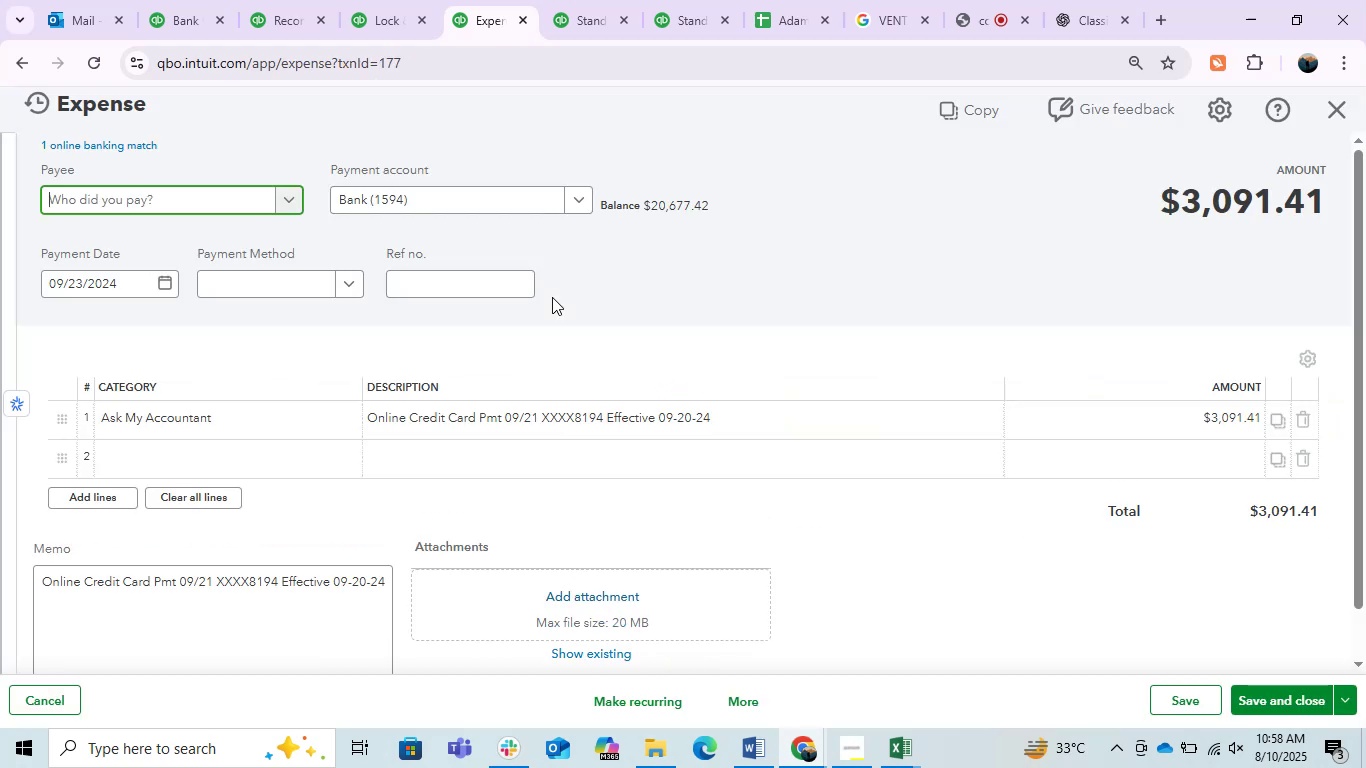 
left_click([144, 196])
 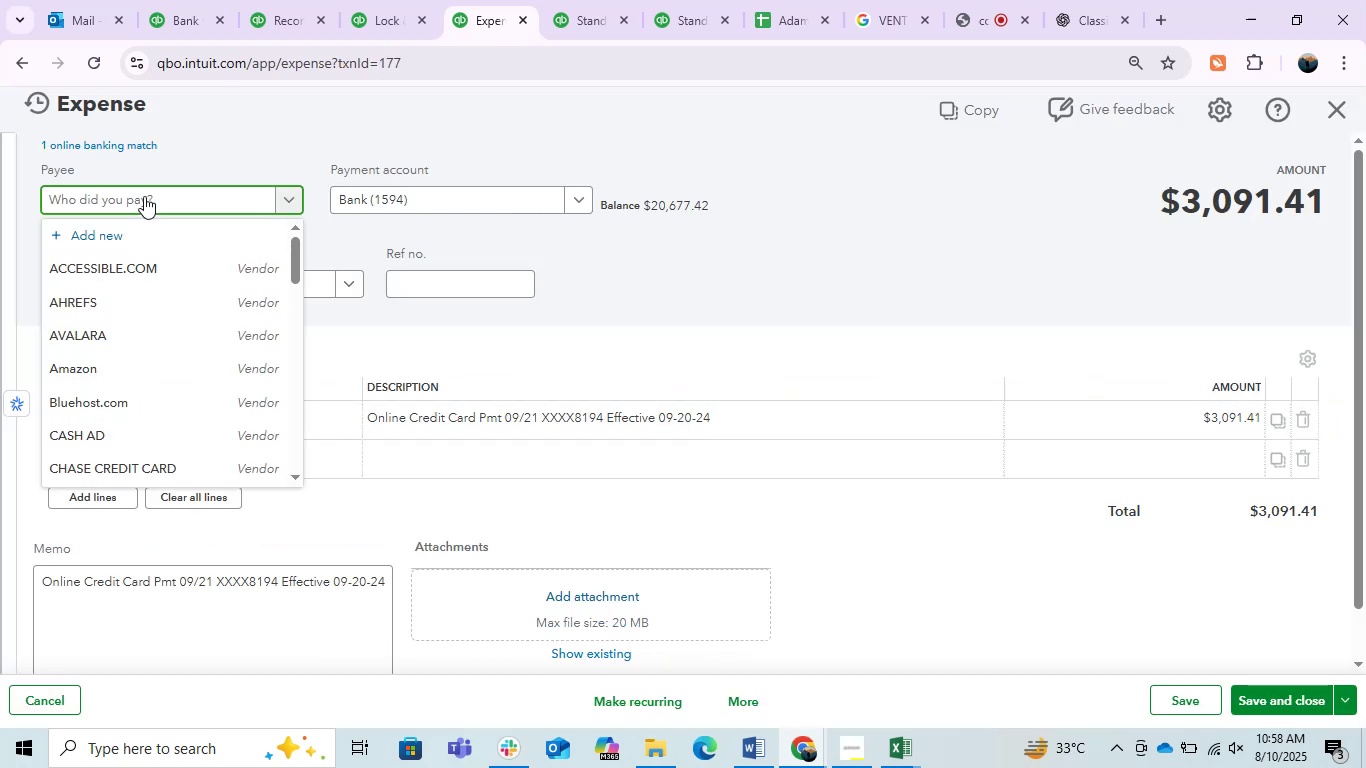 
type(cred)
 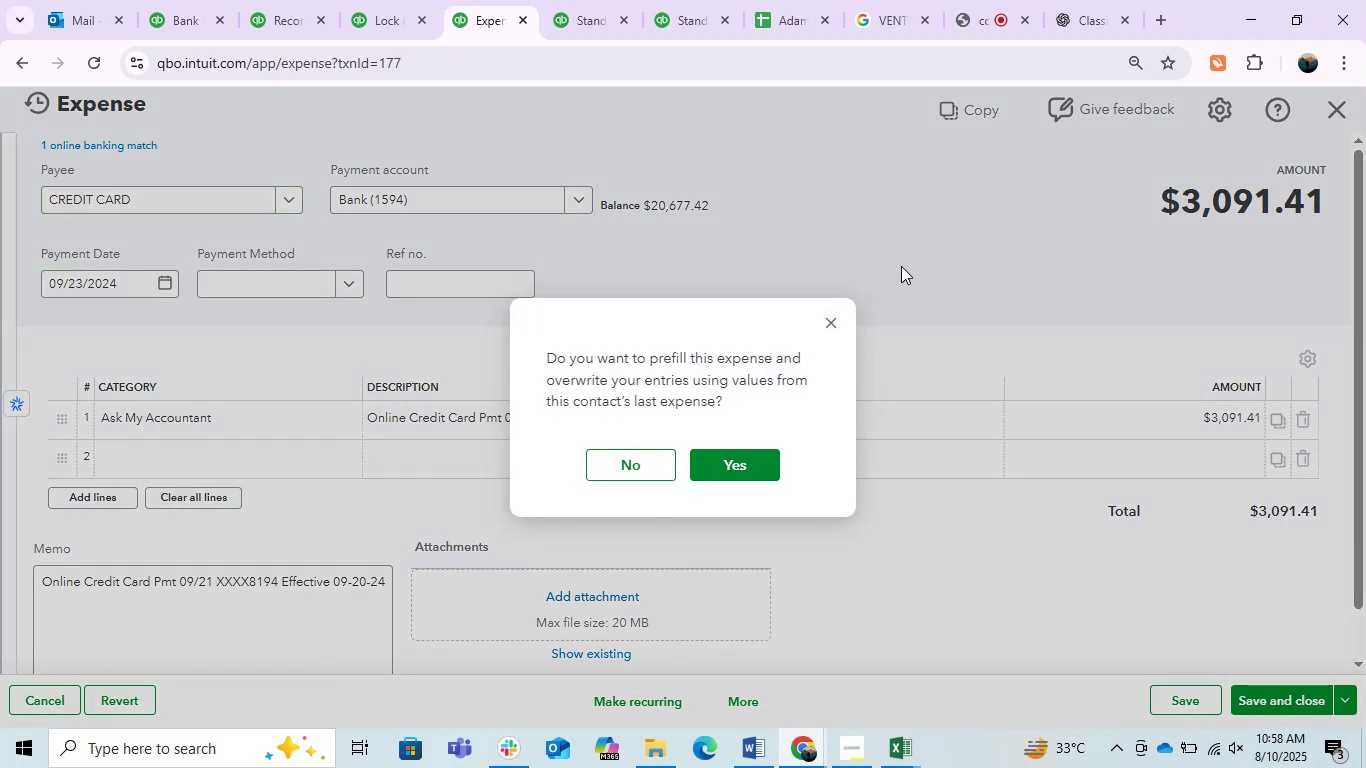 
wait(12.88)
 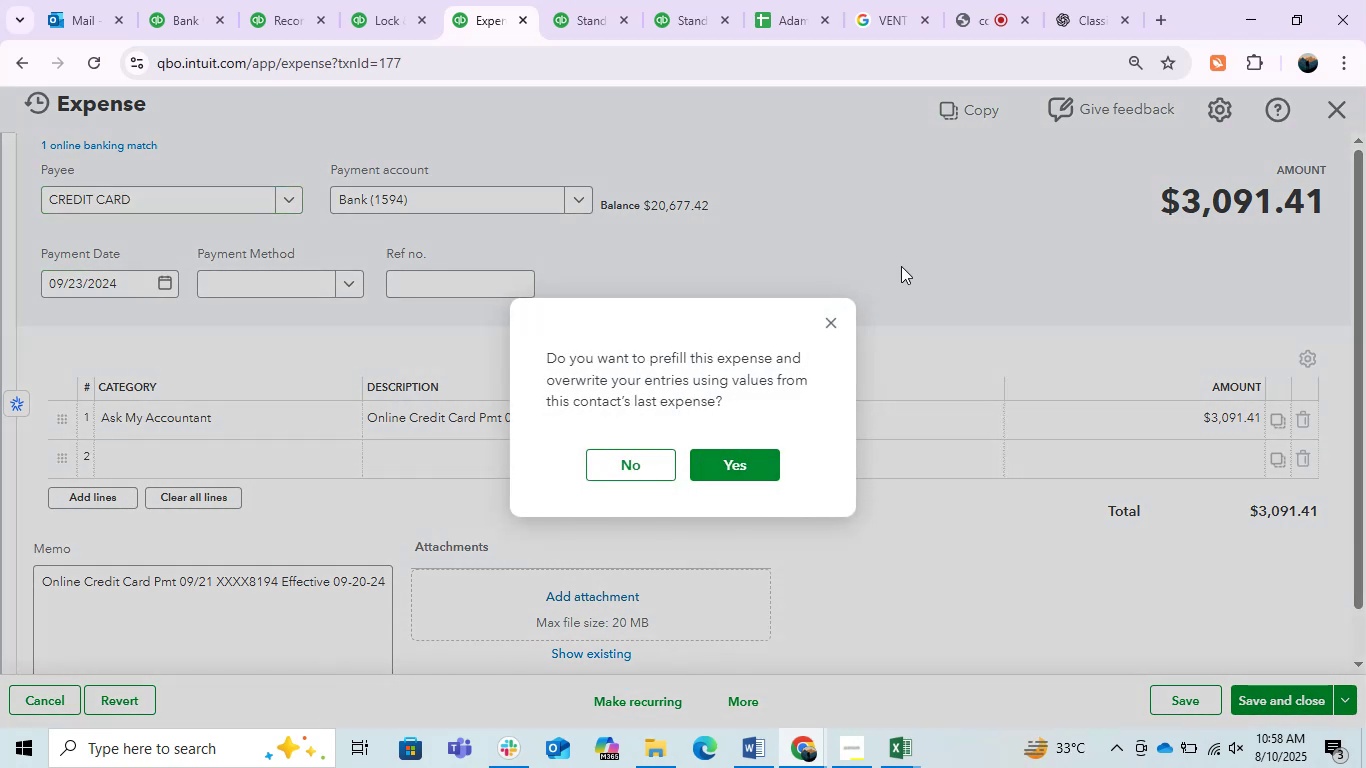 
left_click([657, 468])
 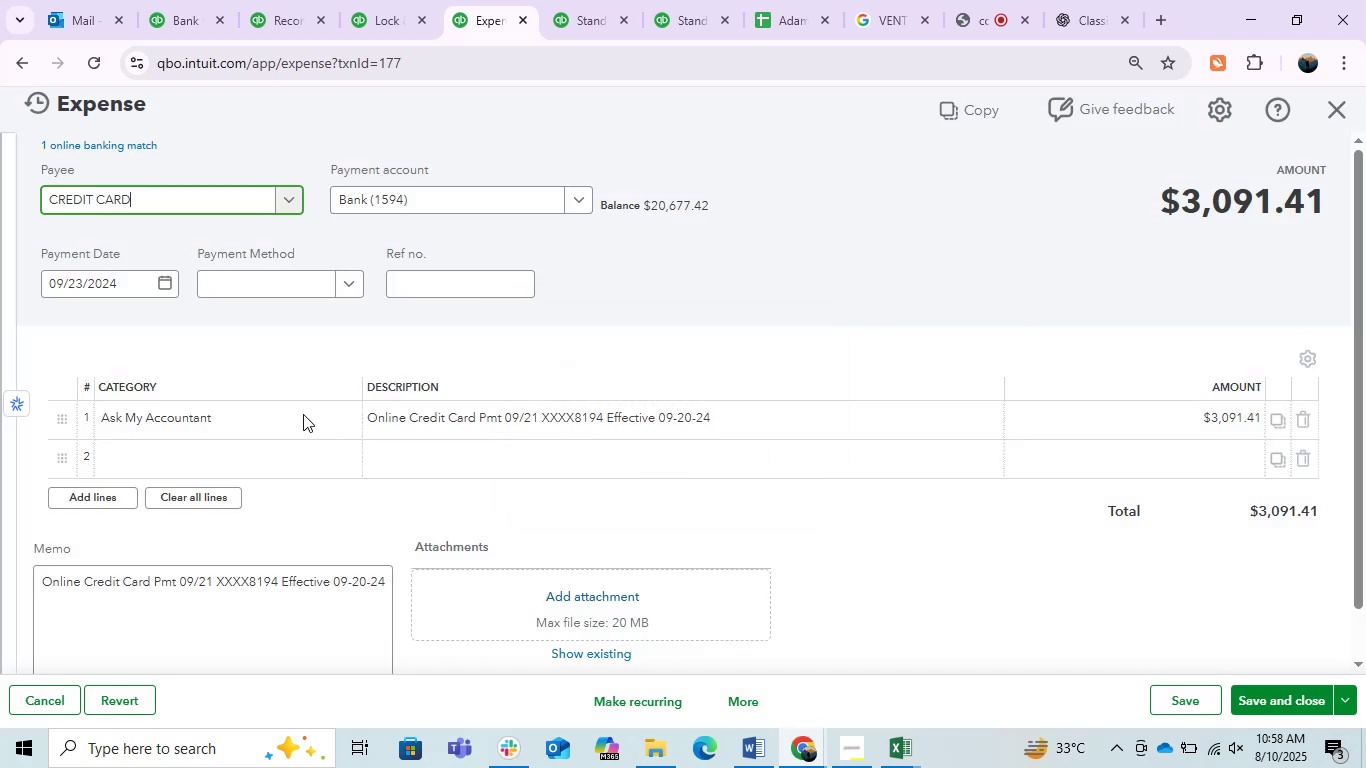 
left_click([287, 413])
 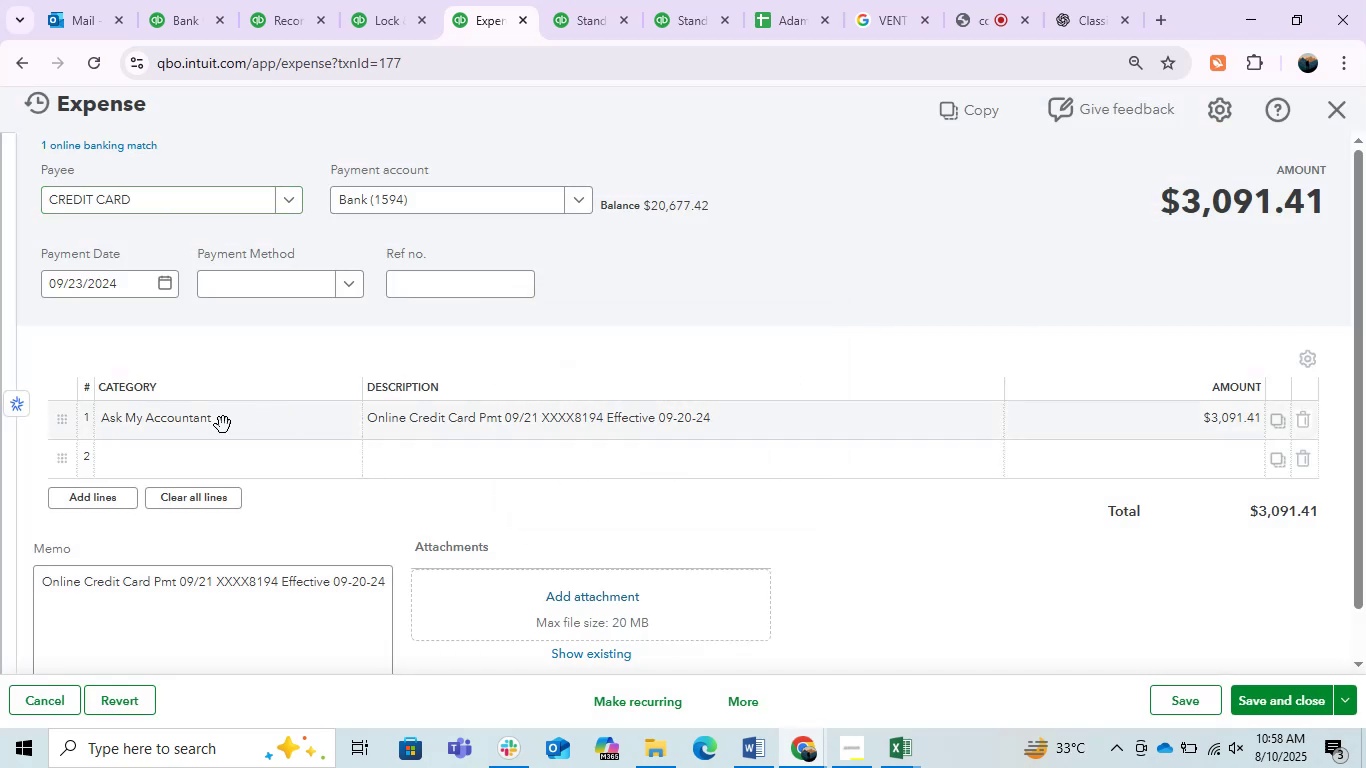 
left_click([191, 415])
 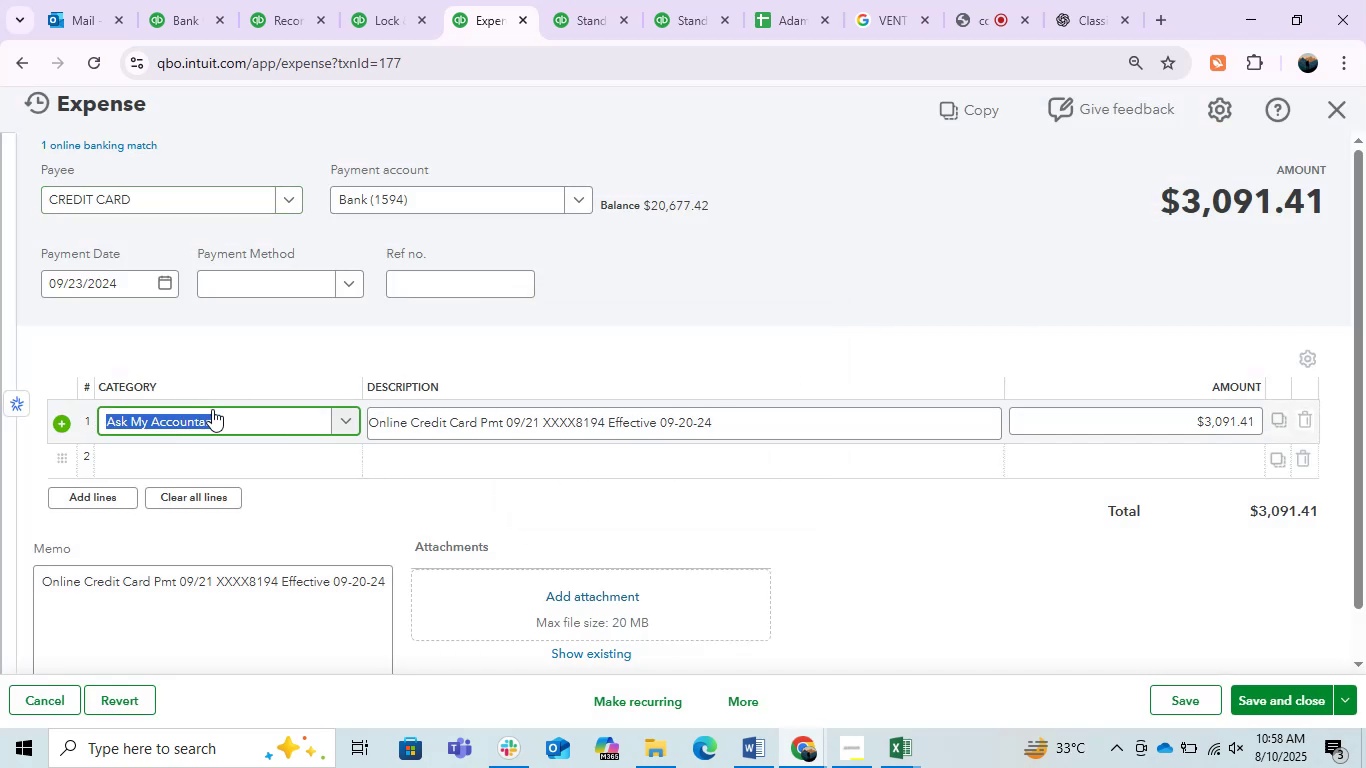 
type(cre)
 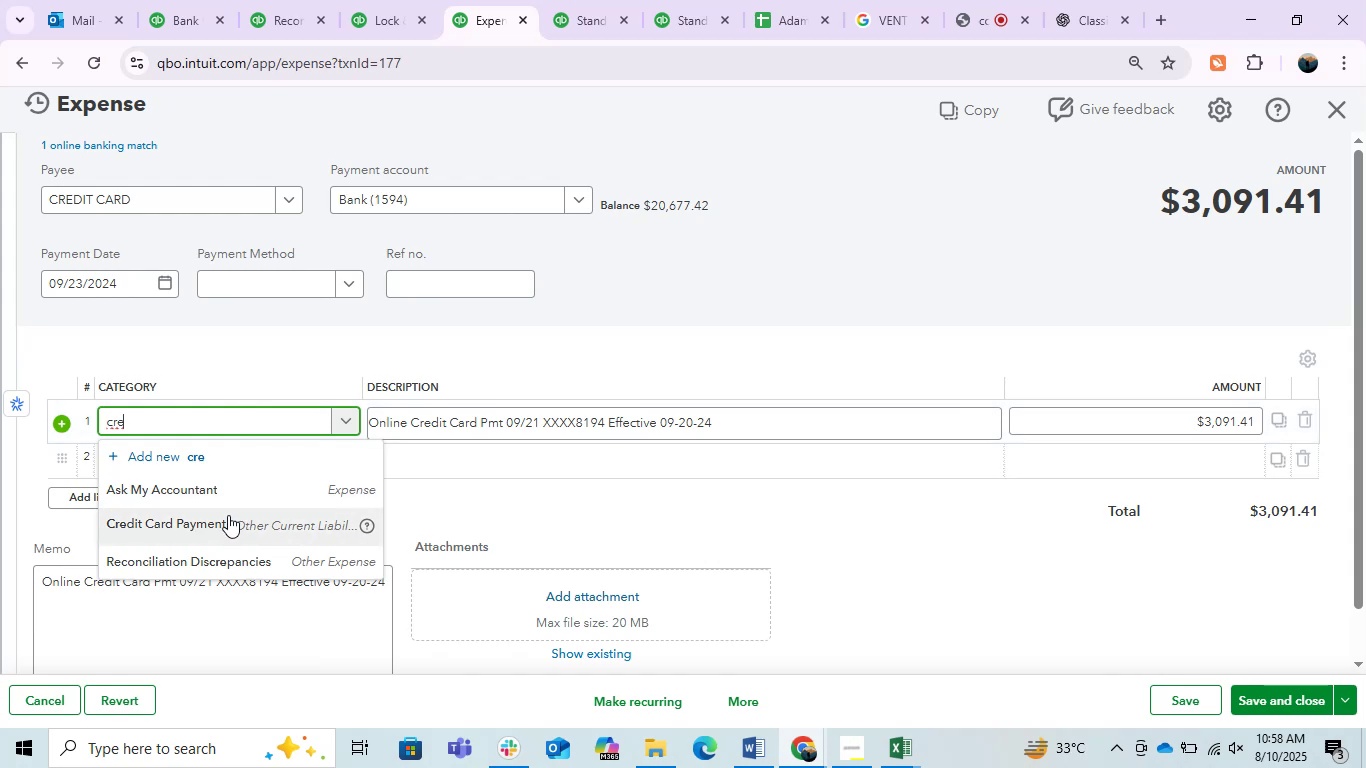 
wait(6.03)
 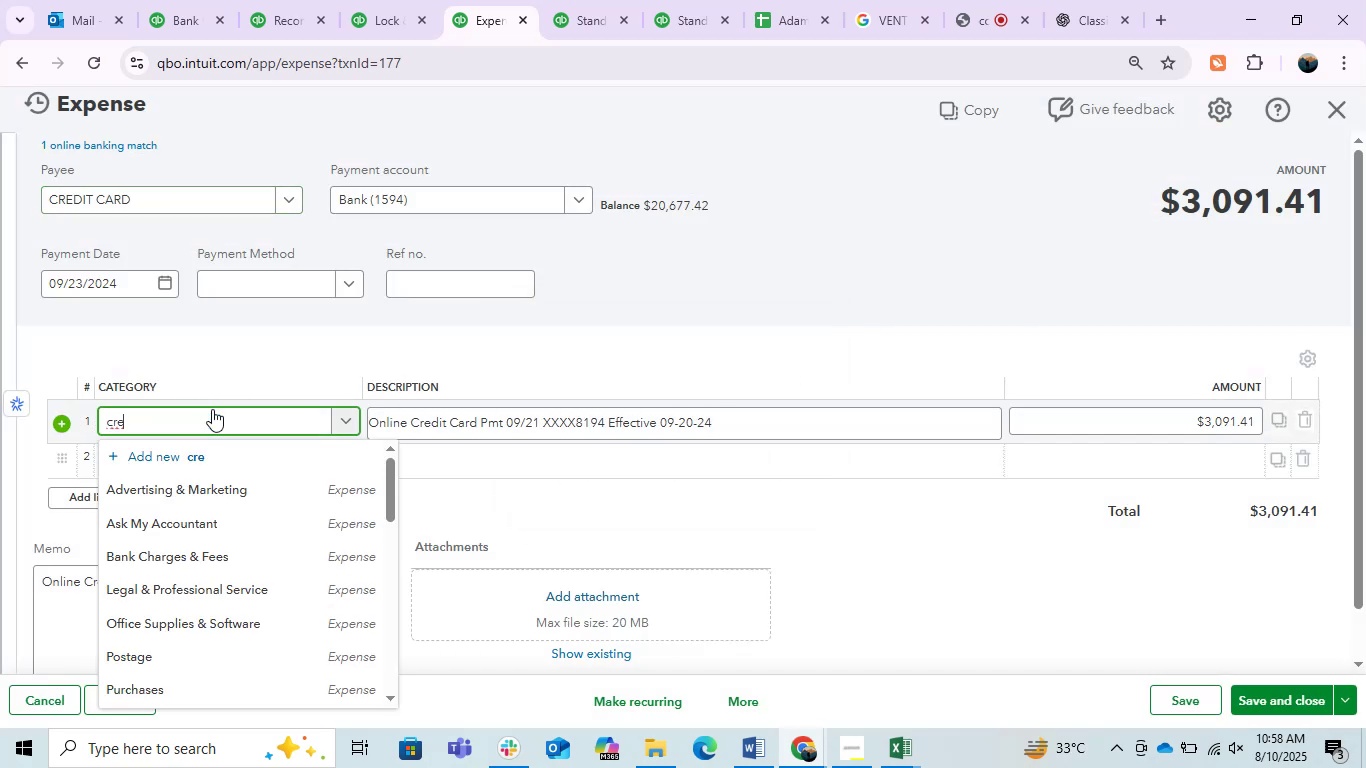 
left_click([233, 526])
 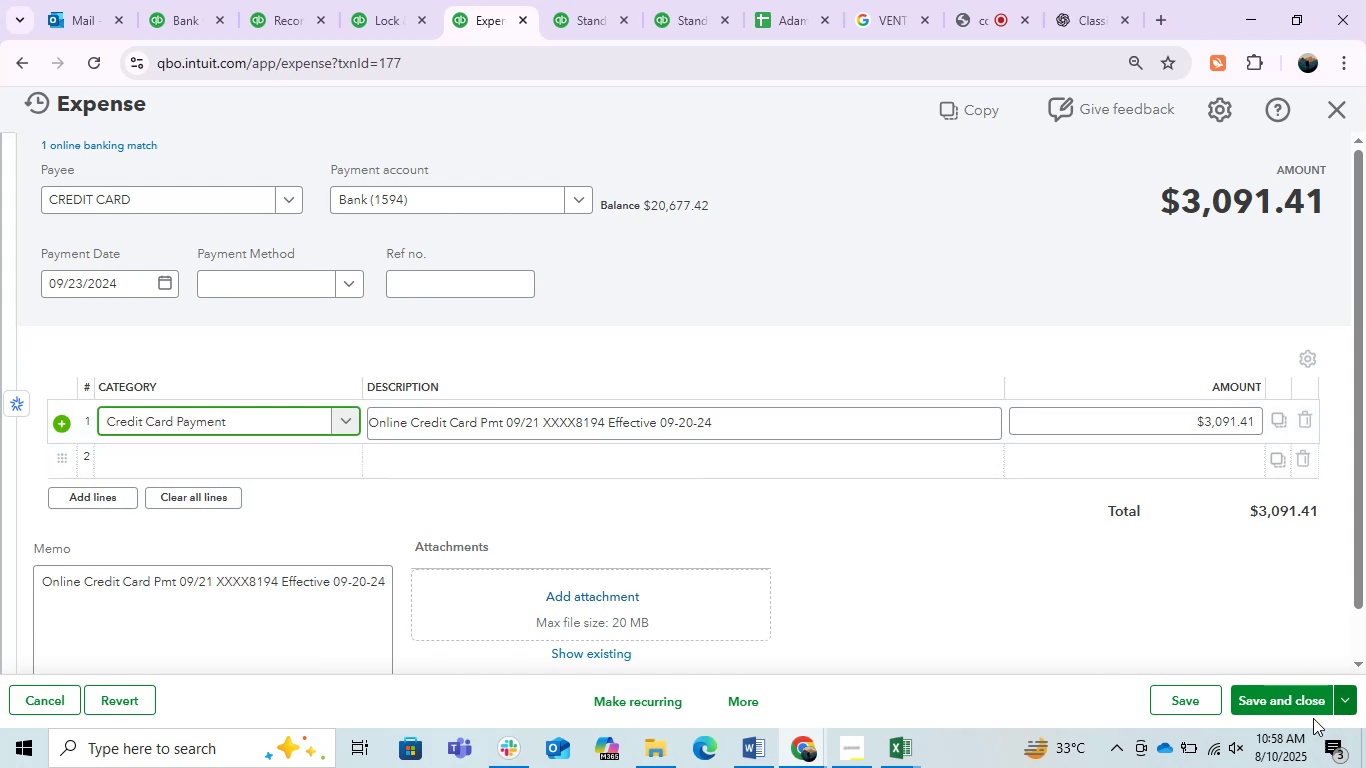 
left_click([1269, 698])
 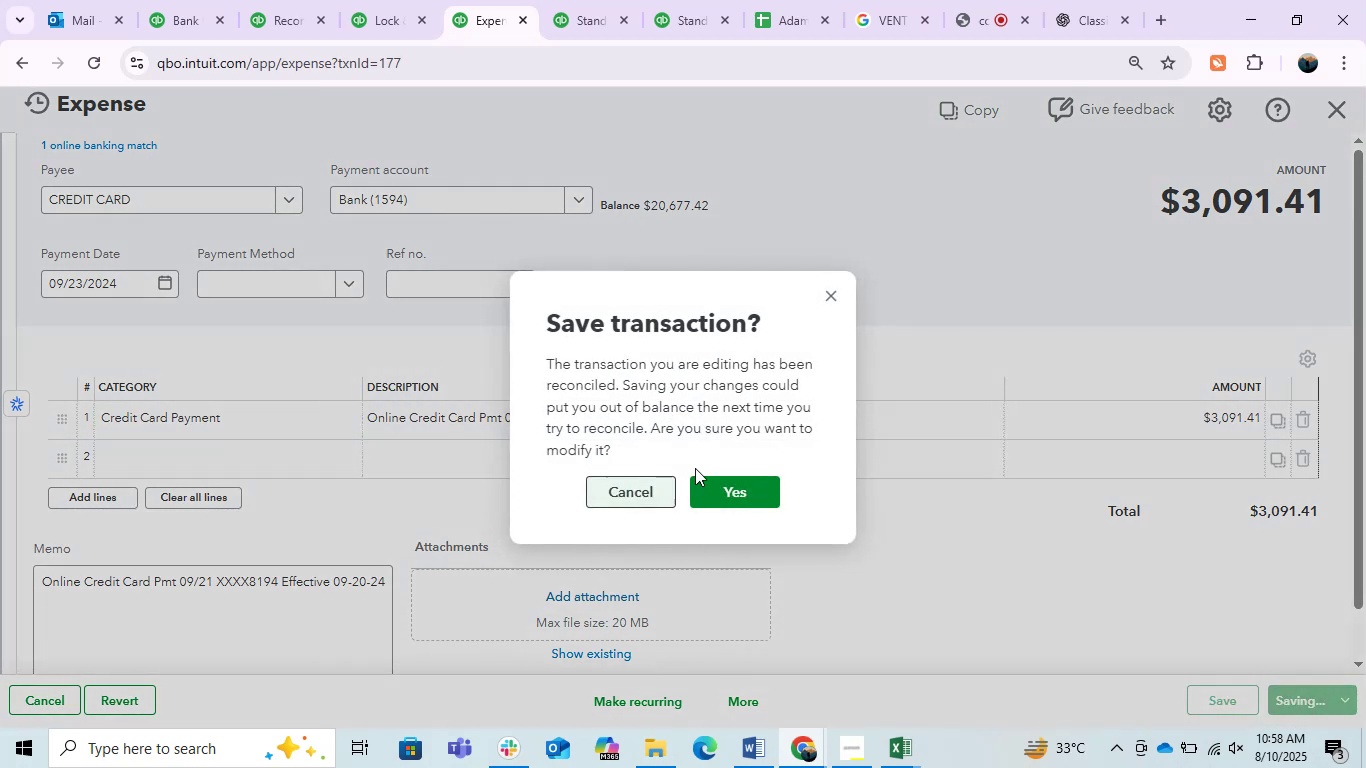 
left_click([746, 497])
 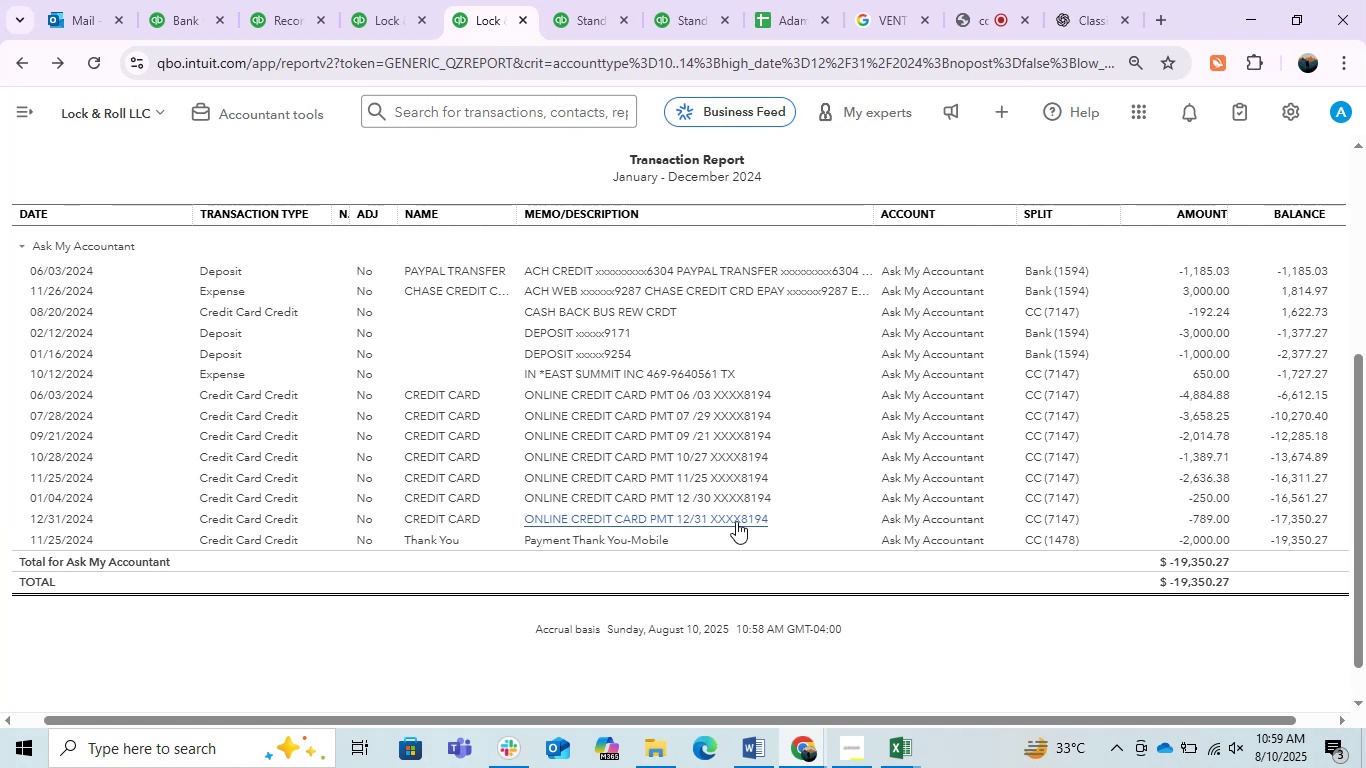 
wait(45.88)
 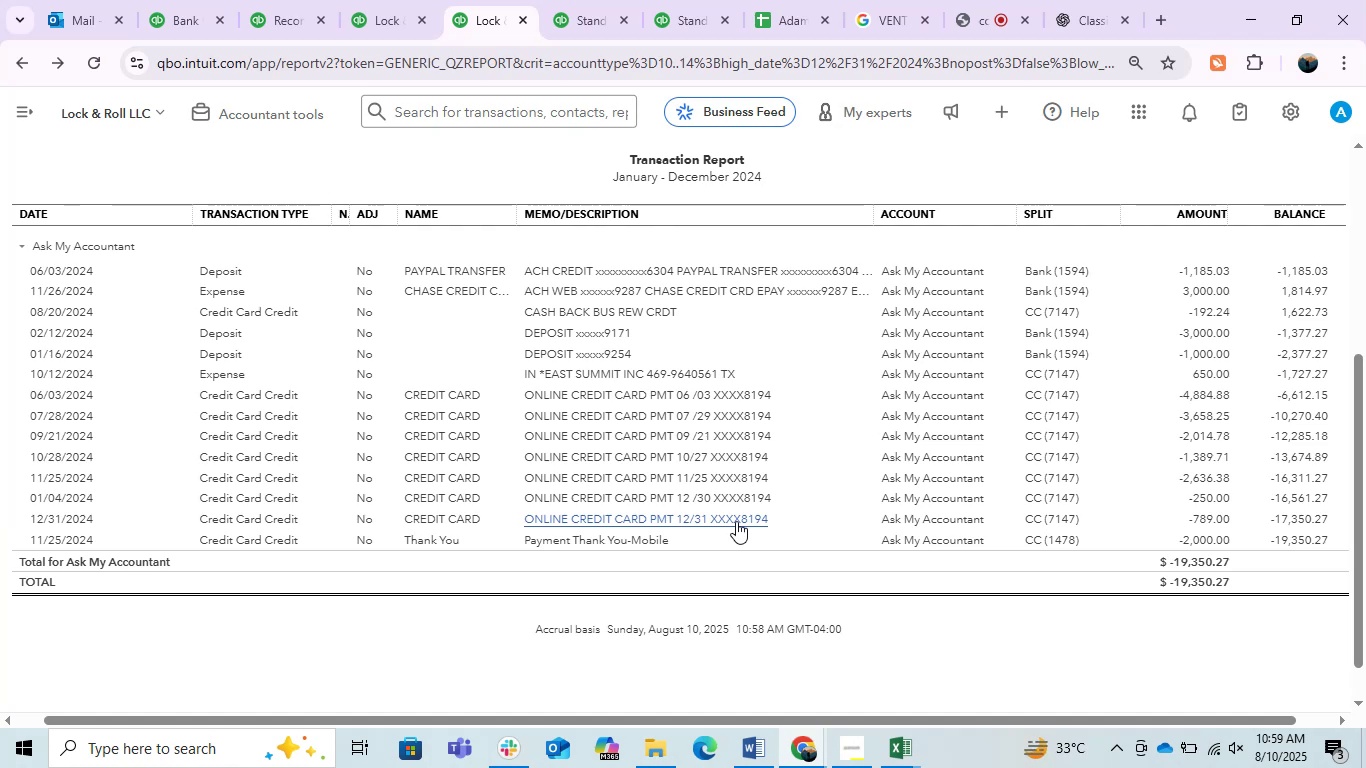 
left_click([669, 395])
 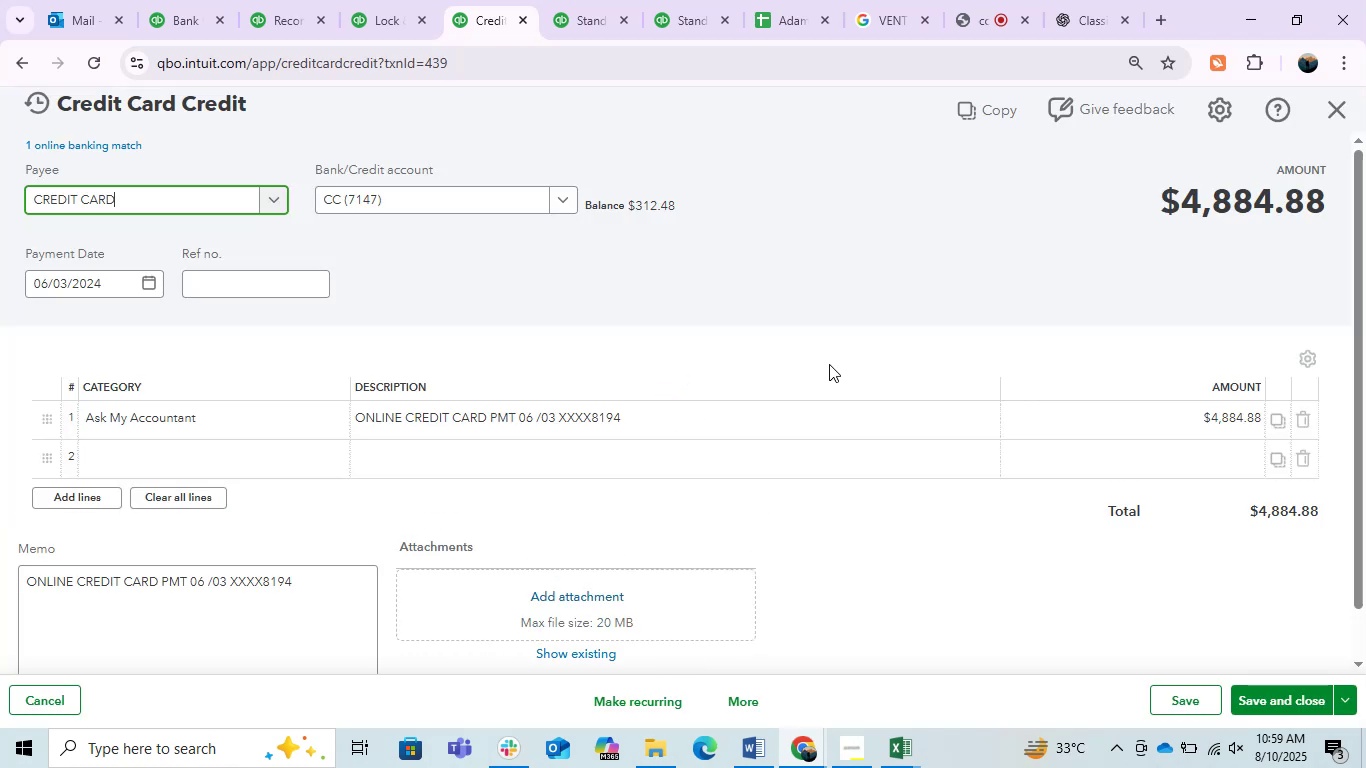 
left_click([223, 427])
 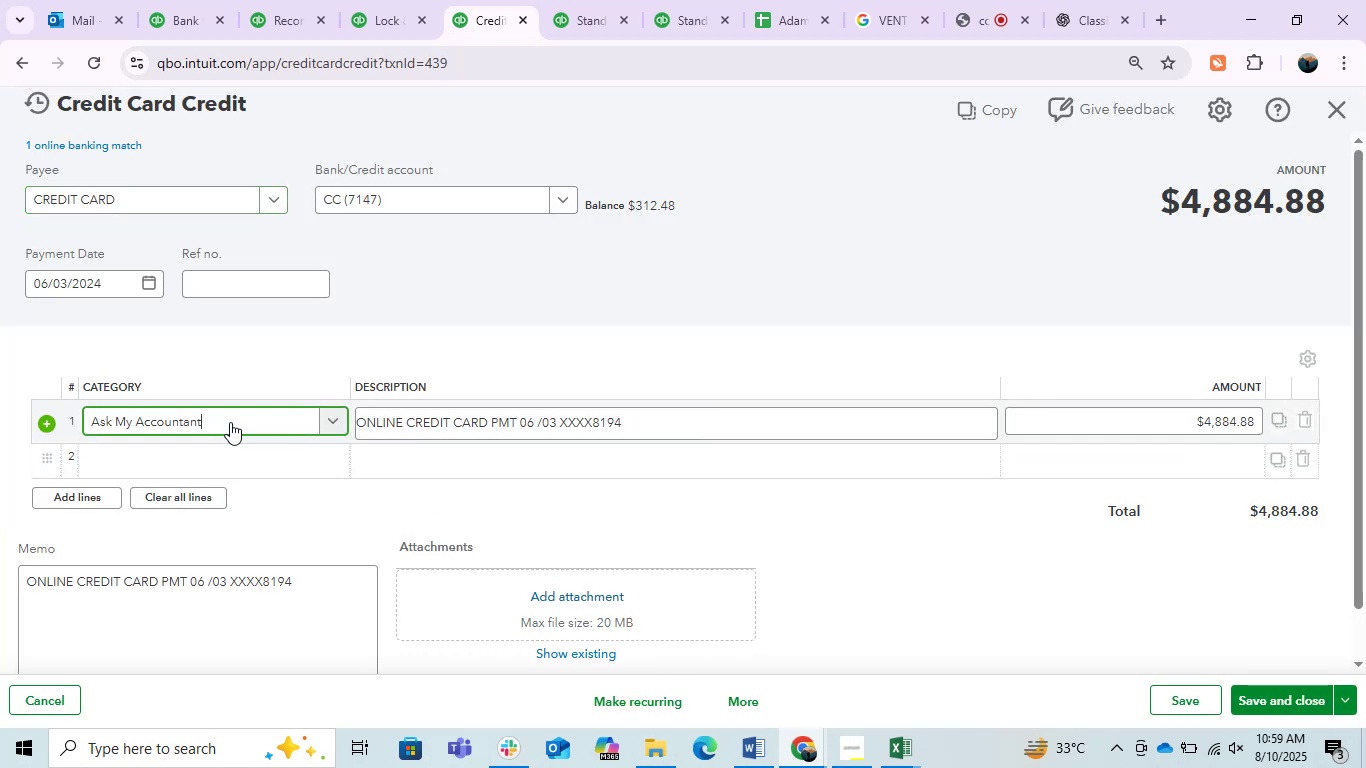 
left_click([230, 422])
 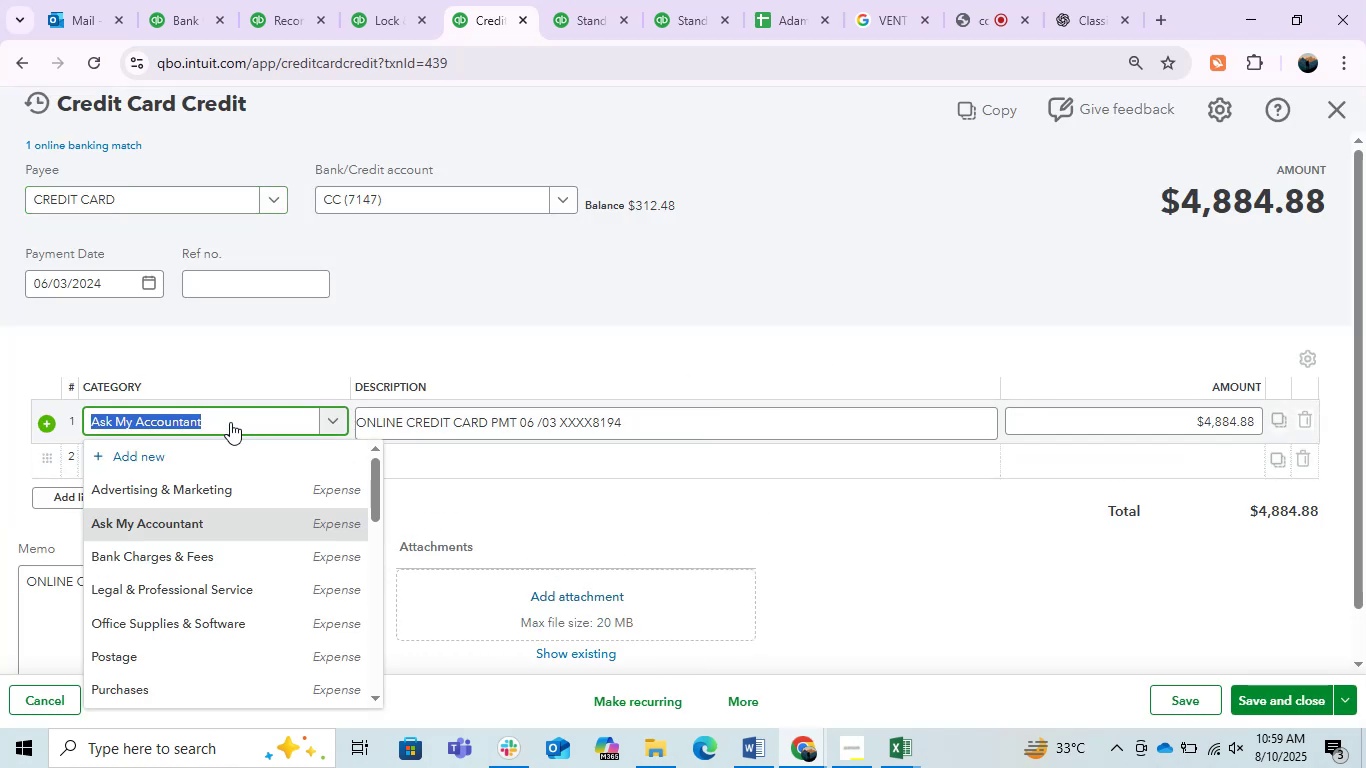 
type(cred)
 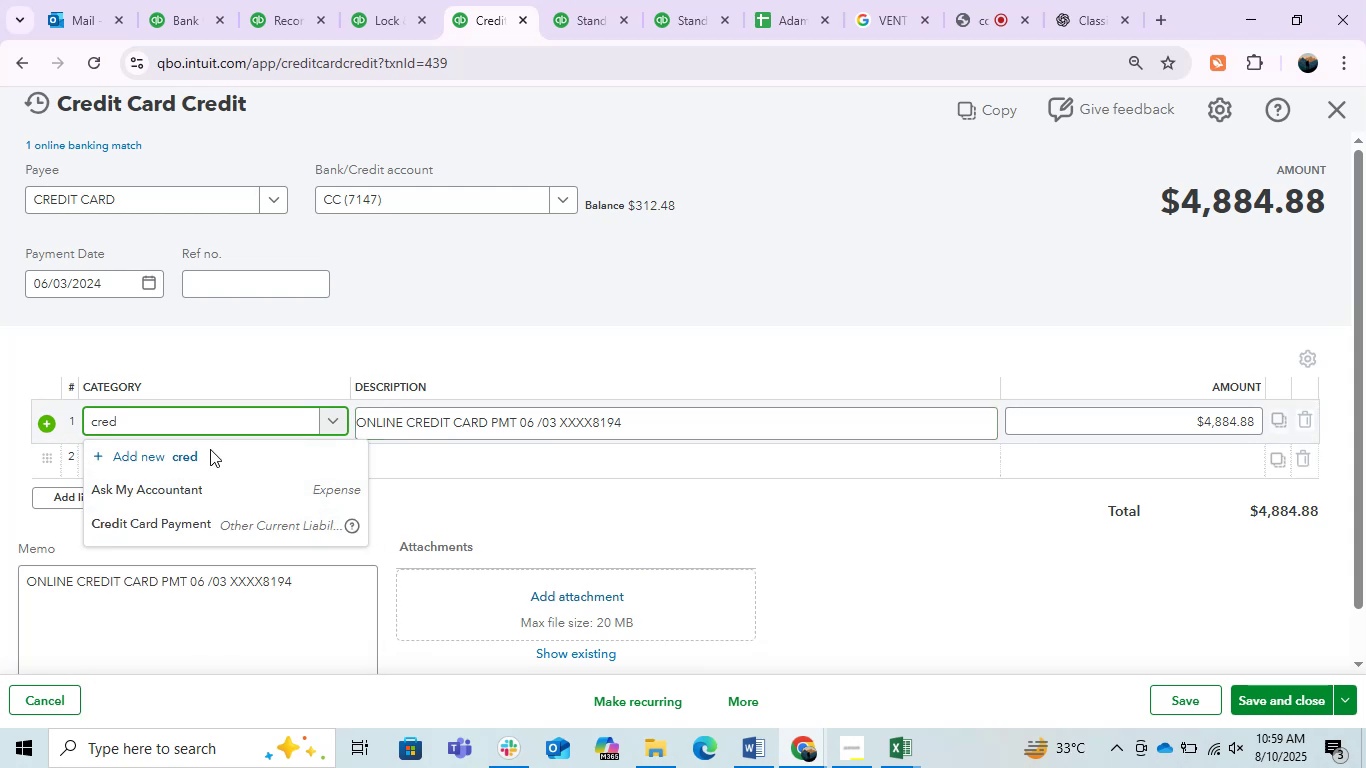 
left_click([192, 527])
 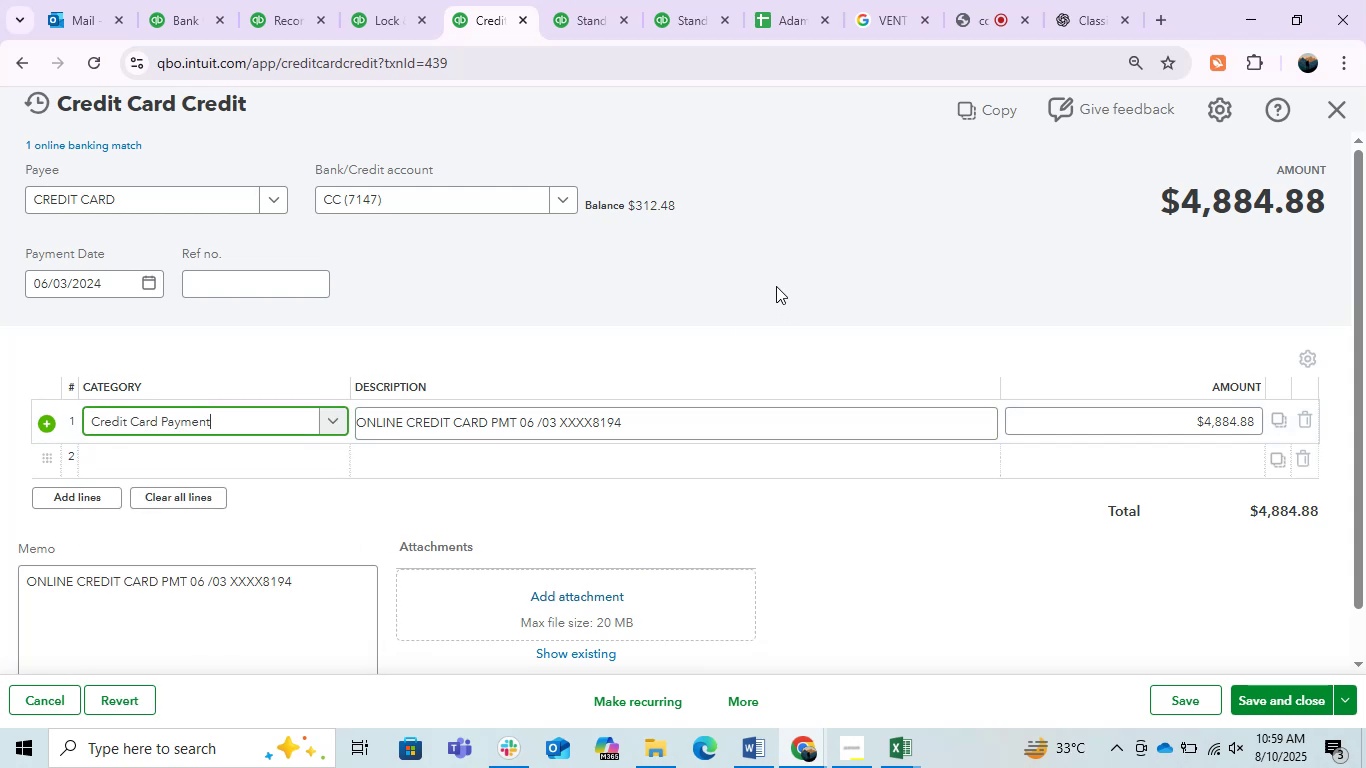 
left_click([758, 284])
 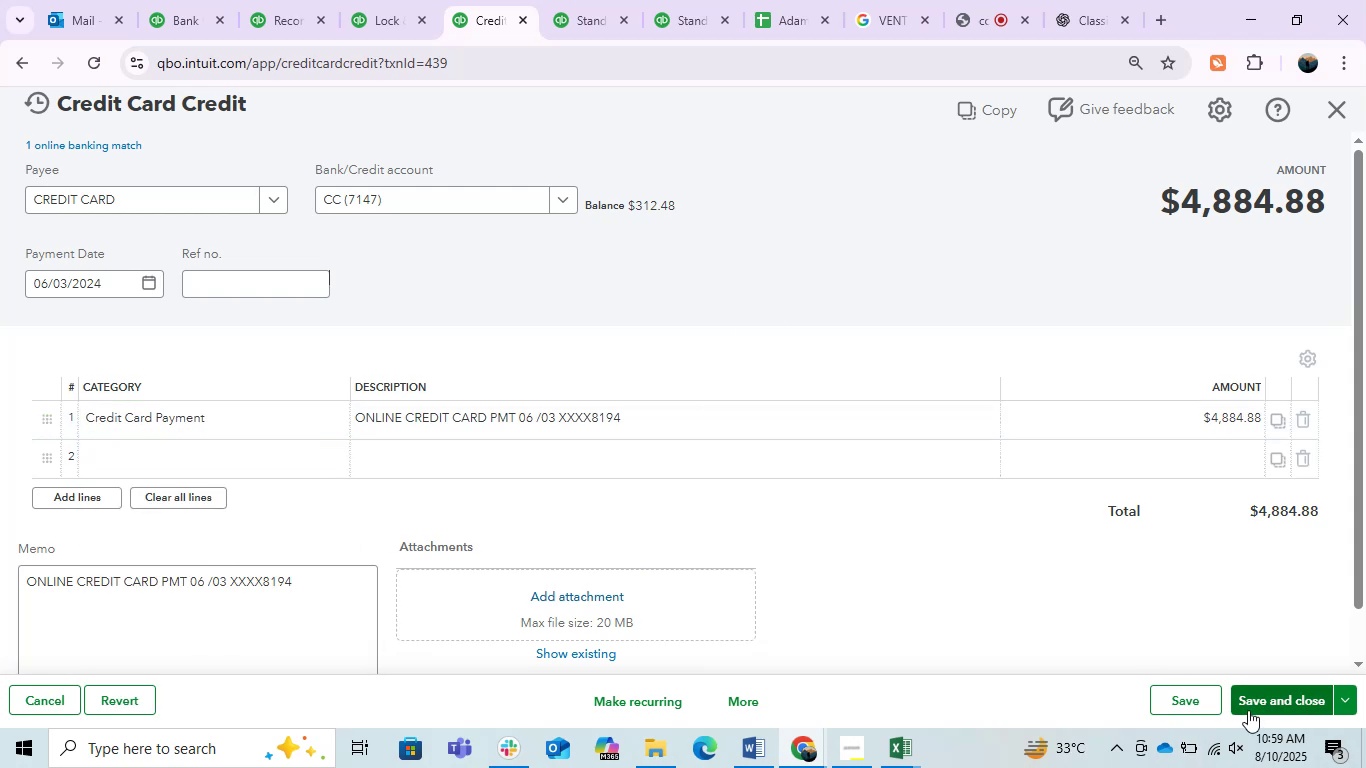 
left_click([1255, 707])
 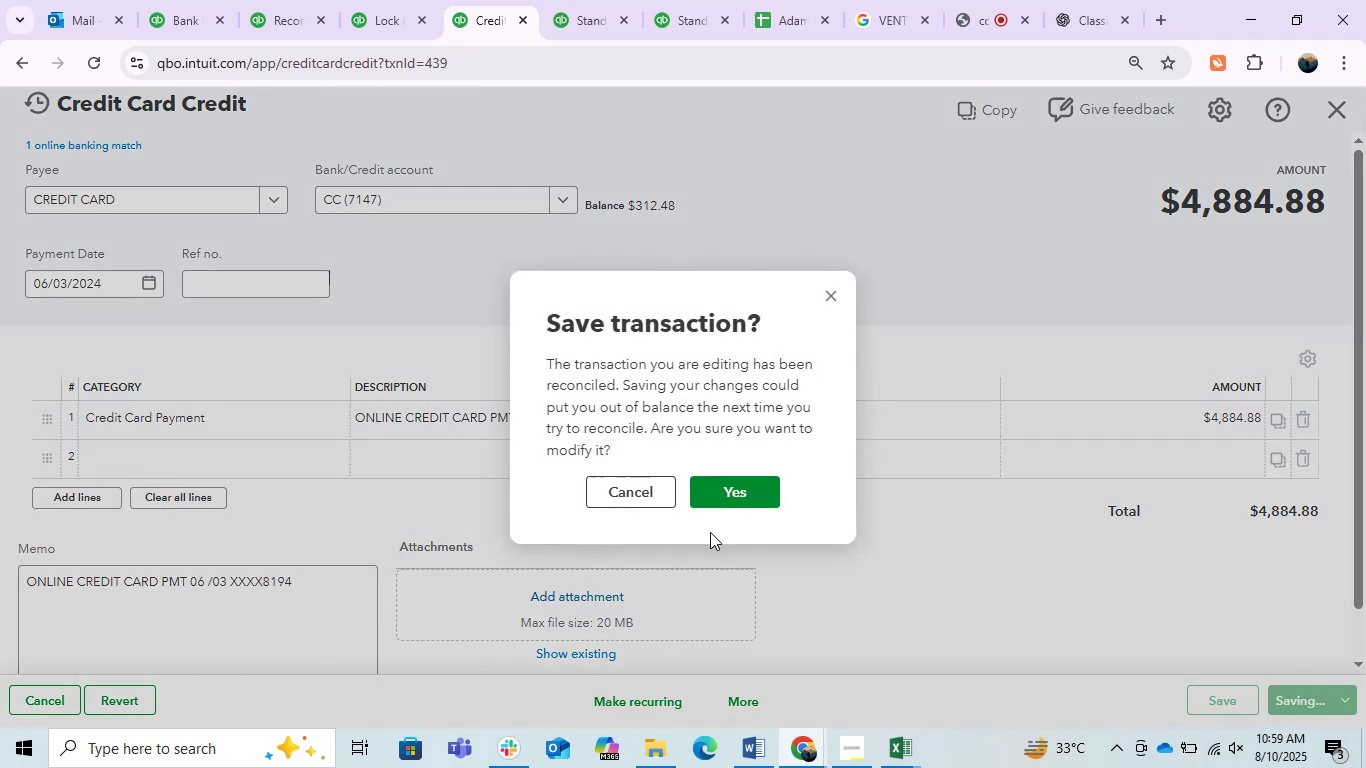 
left_click([727, 492])
 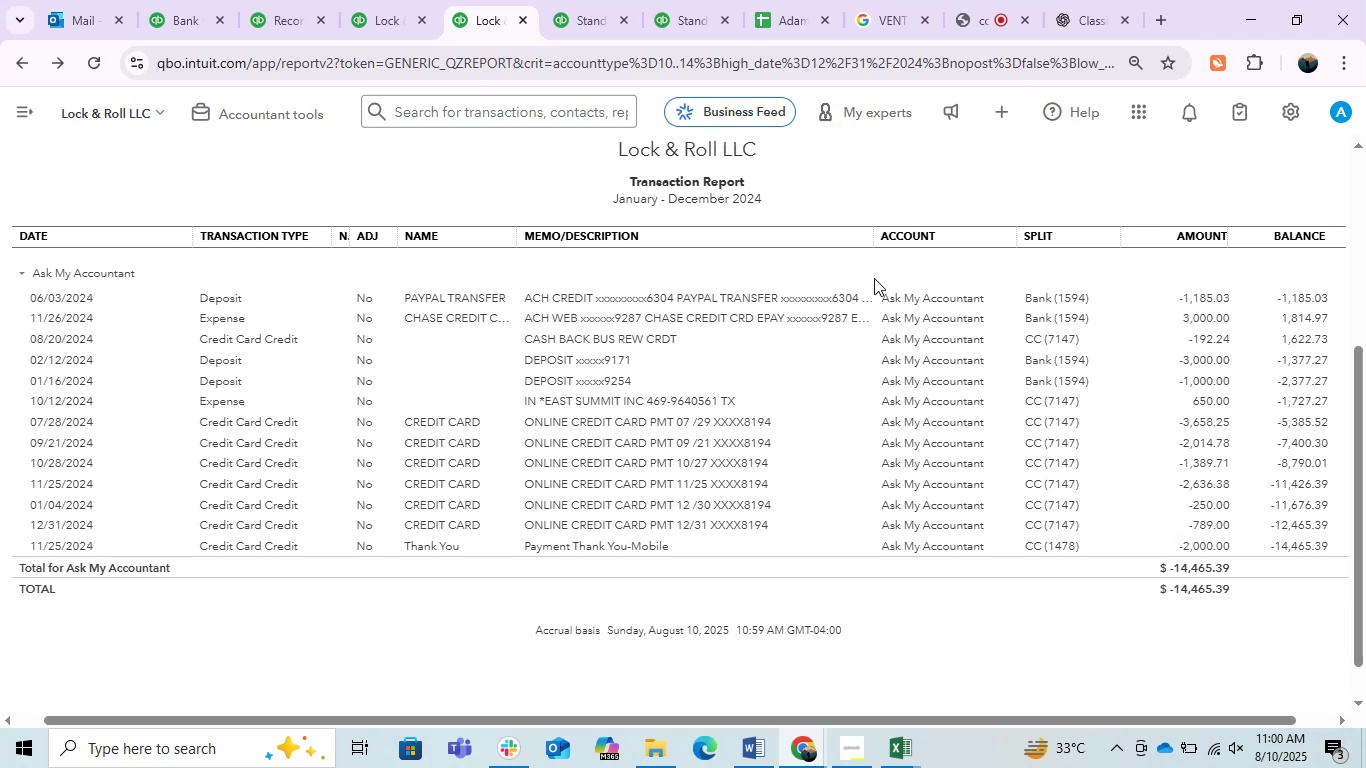 
wait(31.27)
 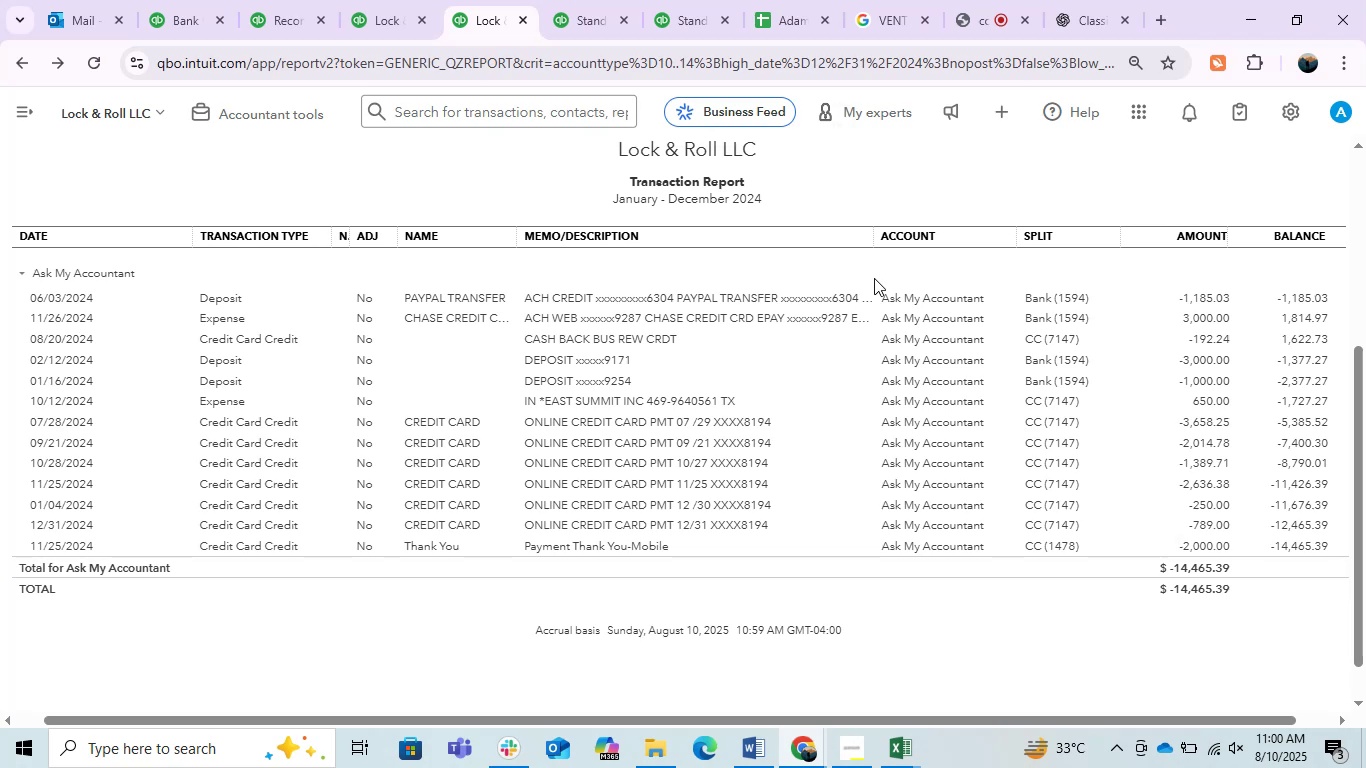 
left_click([689, 427])
 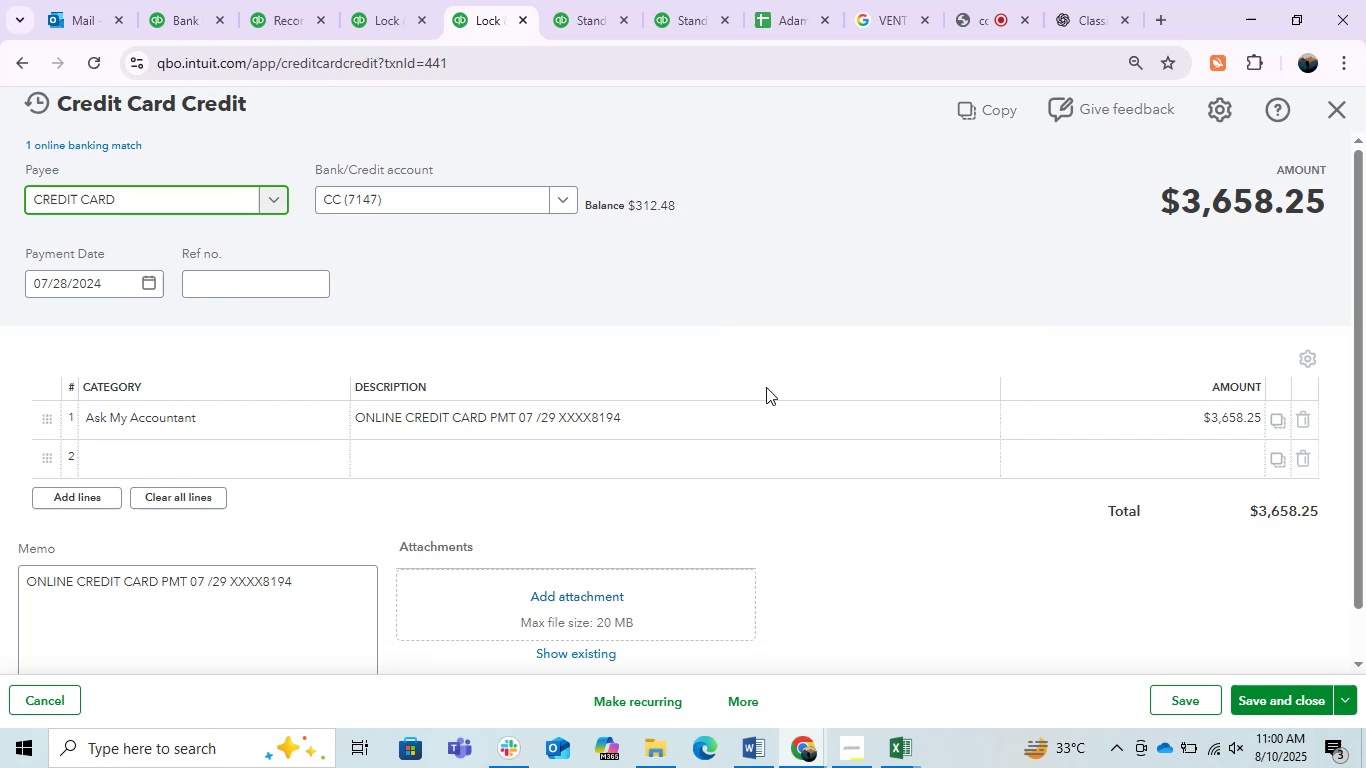 
left_click([270, 425])
 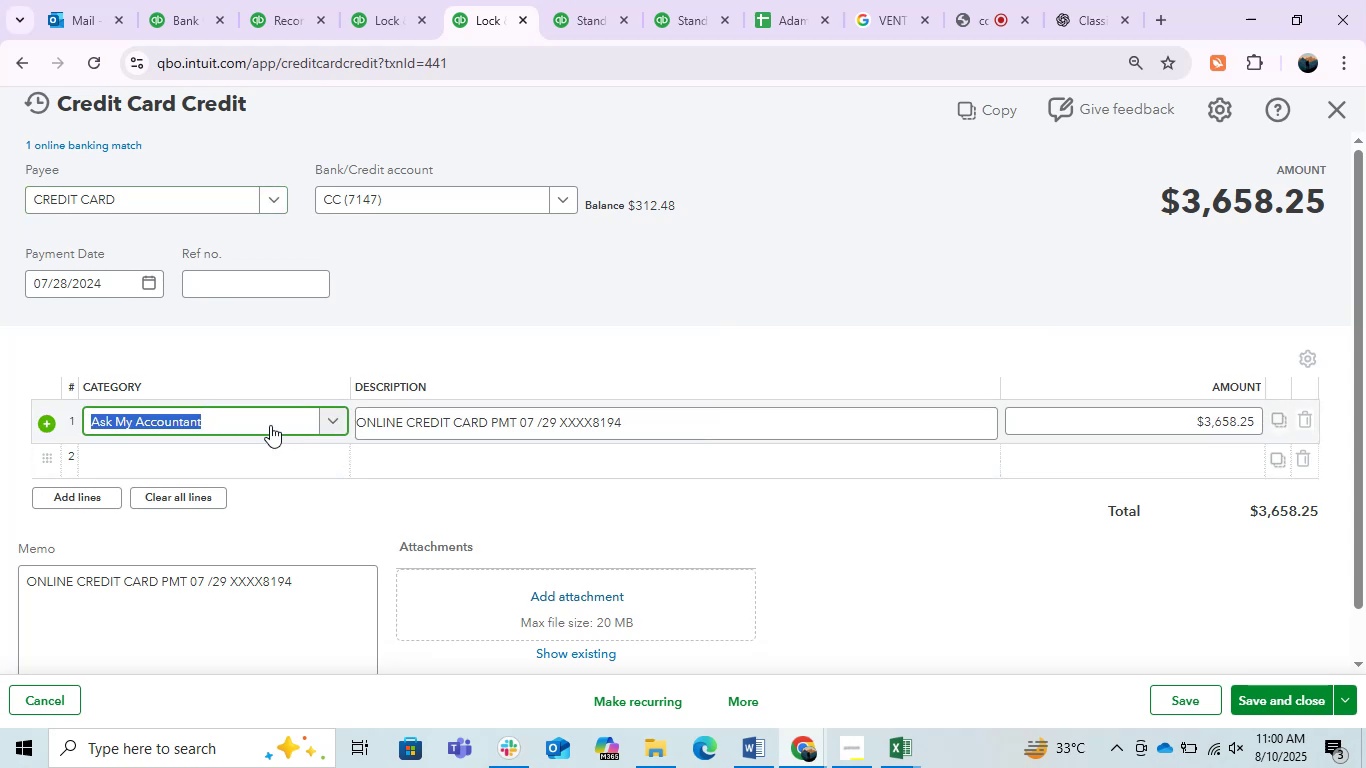 
type(credi)
 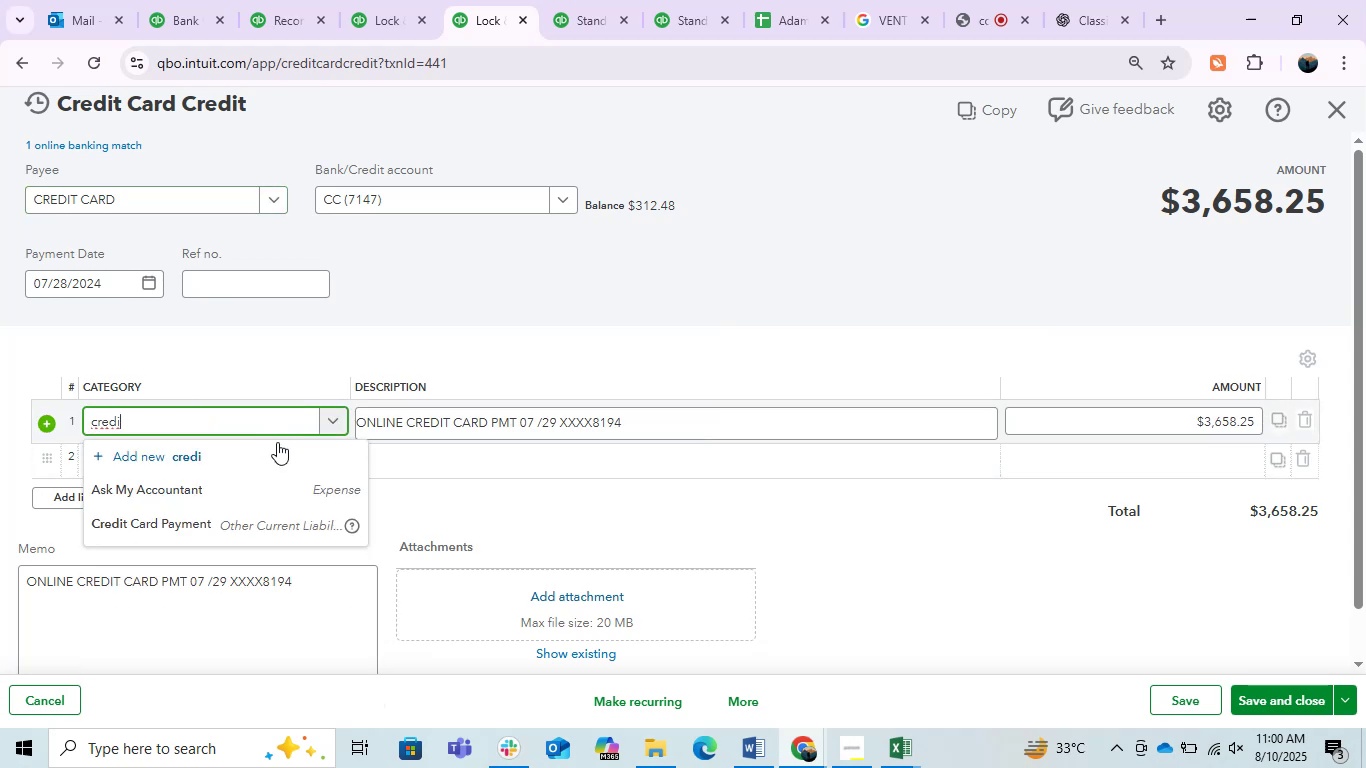 
left_click([244, 517])
 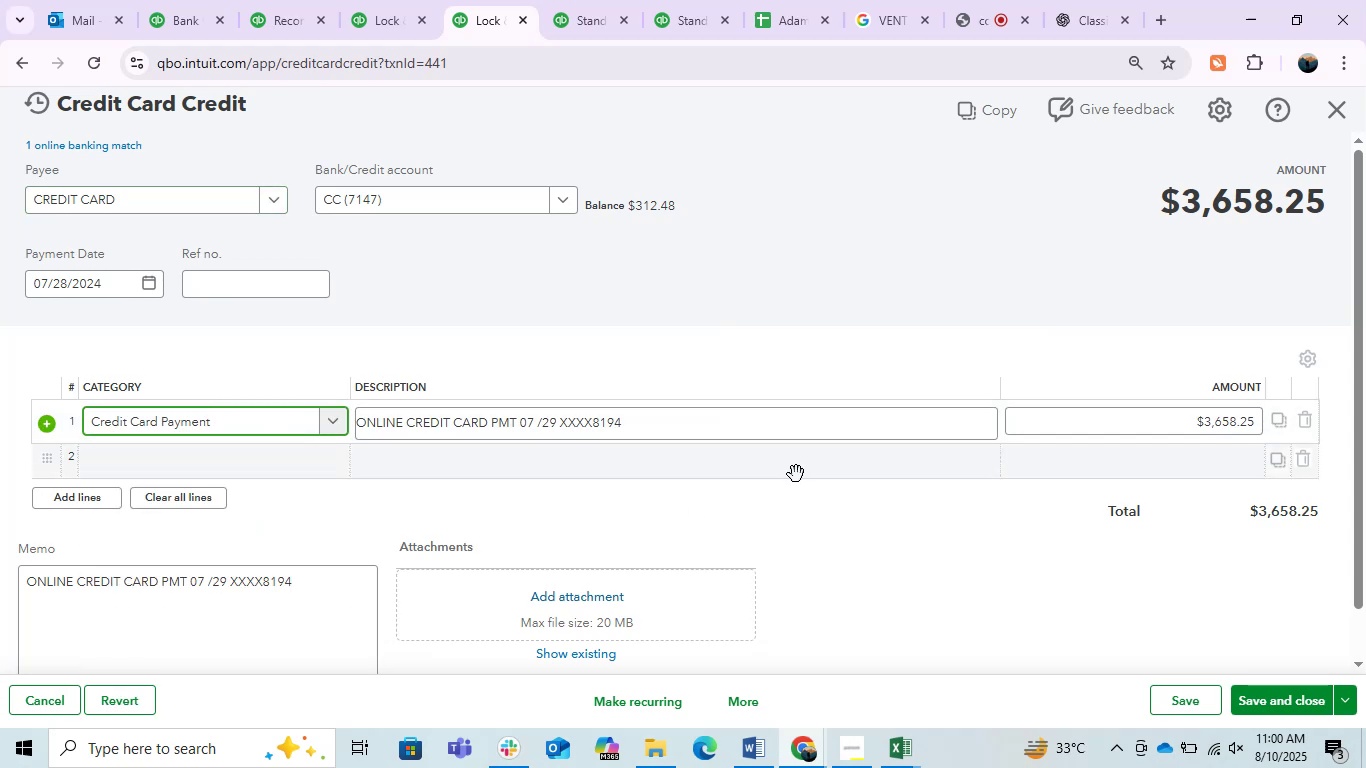 
left_click([796, 474])
 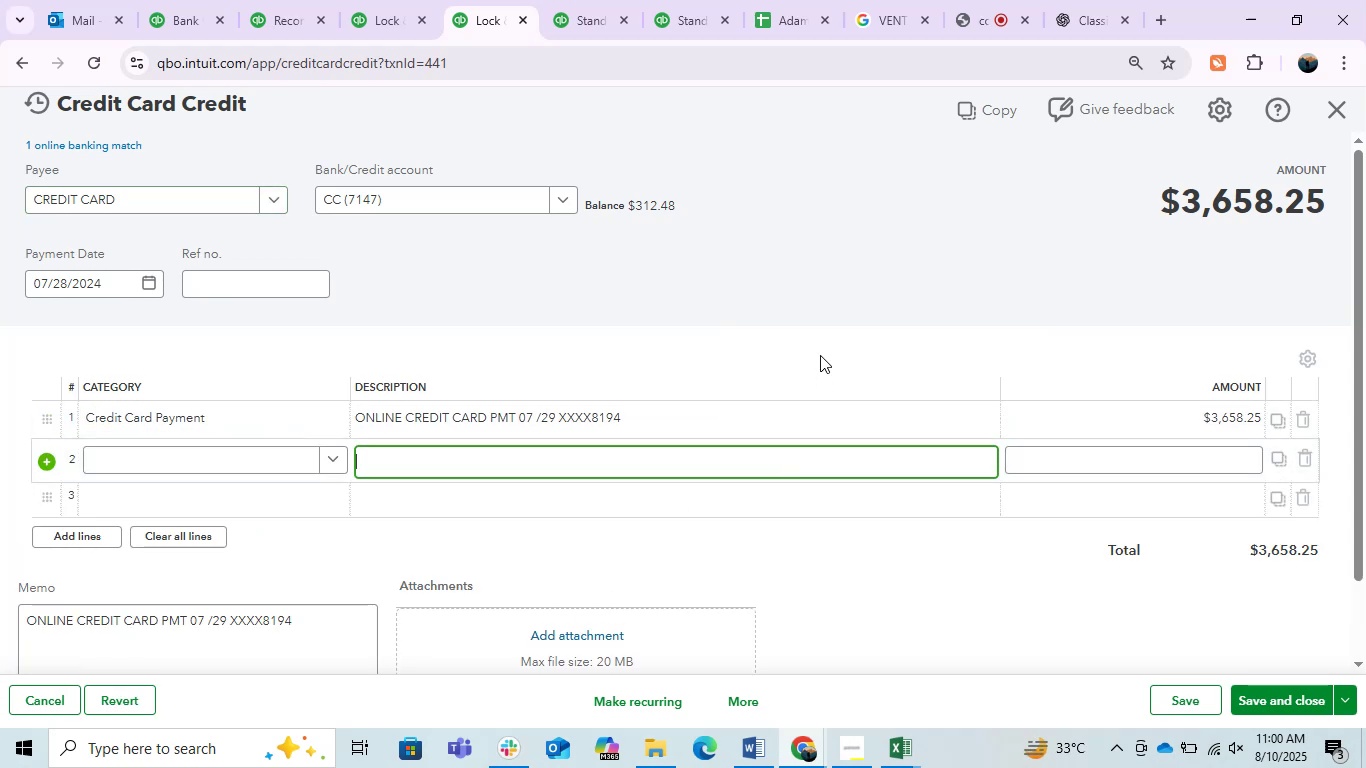 
left_click([814, 331])
 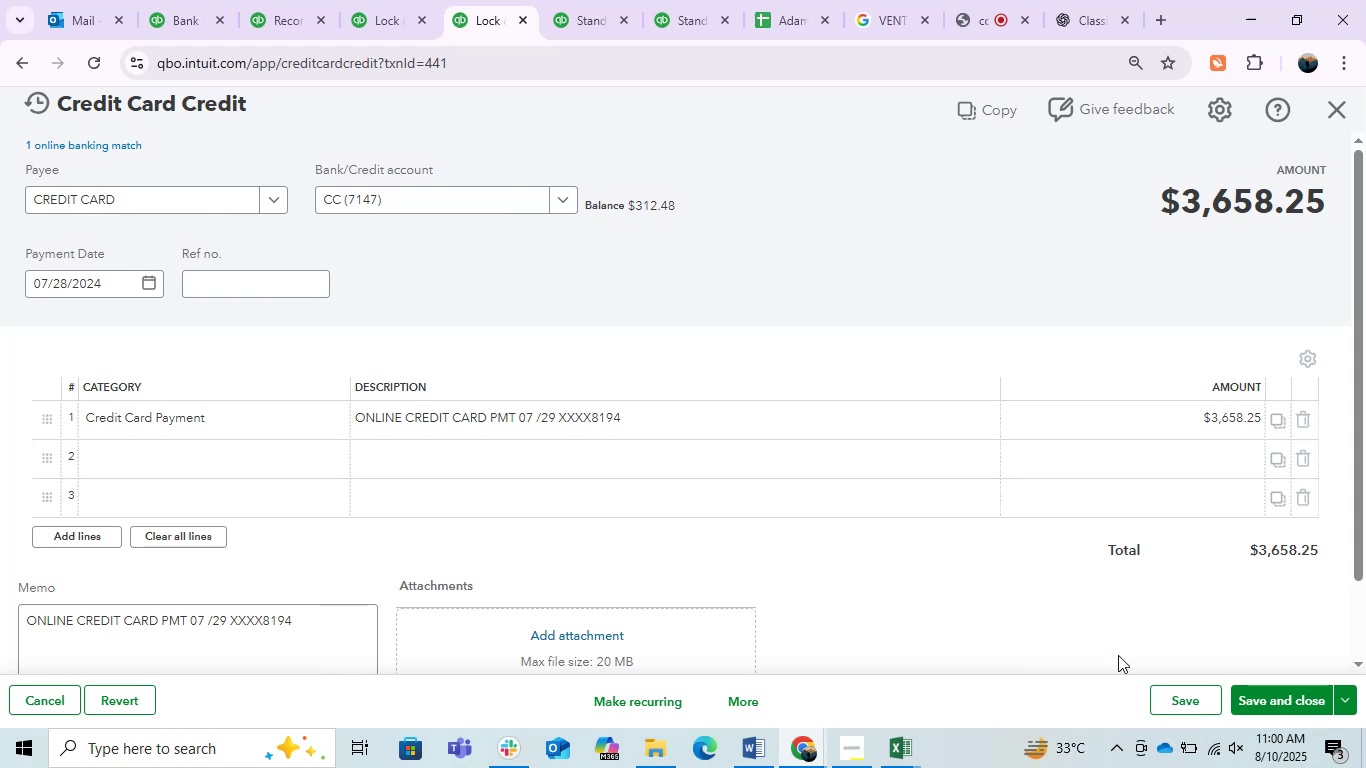 
left_click([1290, 690])
 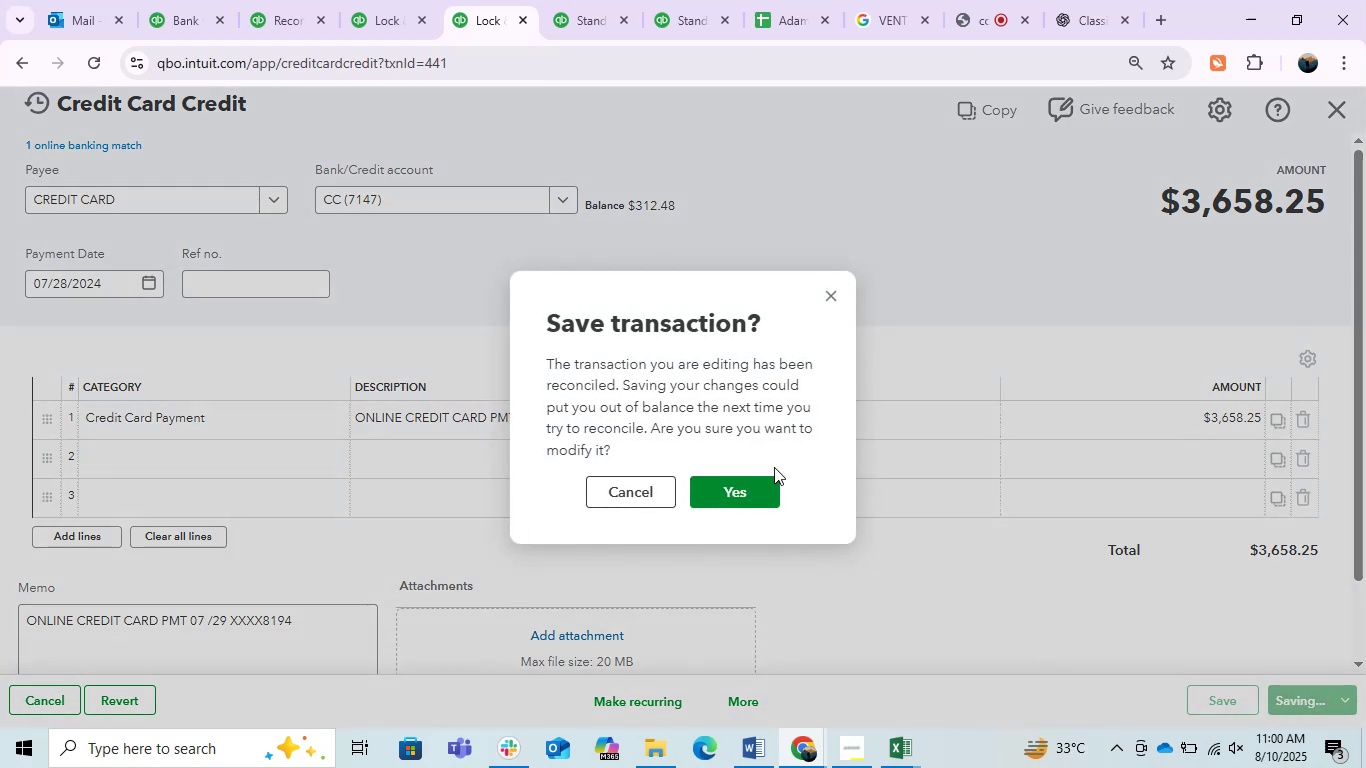 
left_click([745, 485])
 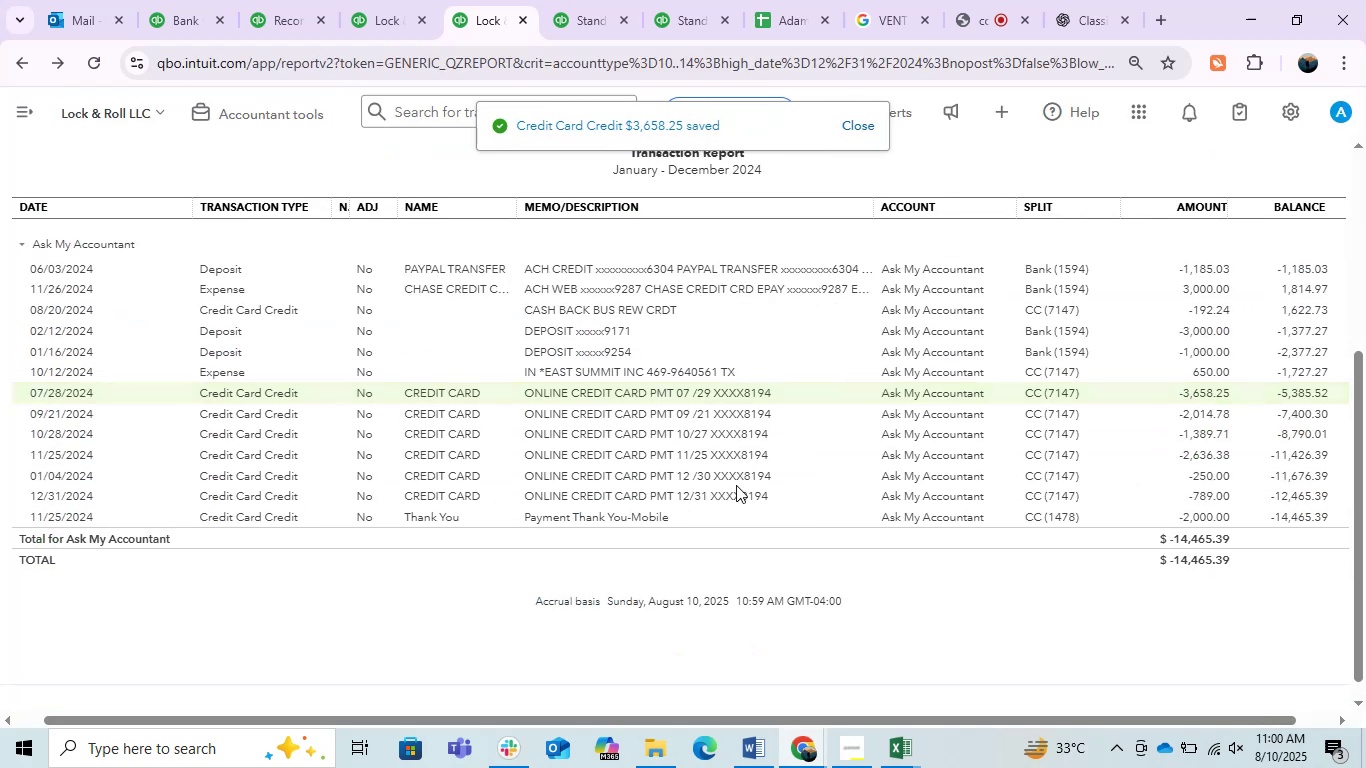 
wait(8.15)
 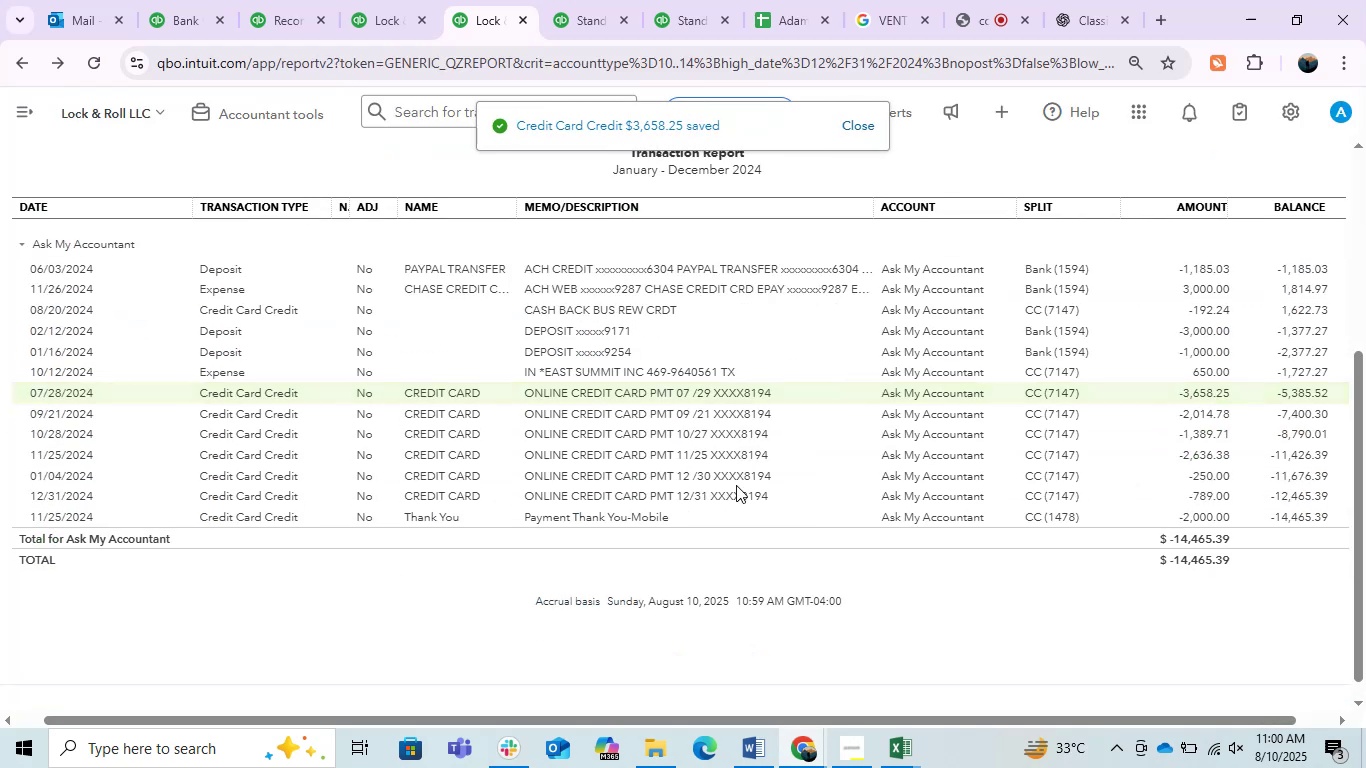 
left_click([656, 484])
 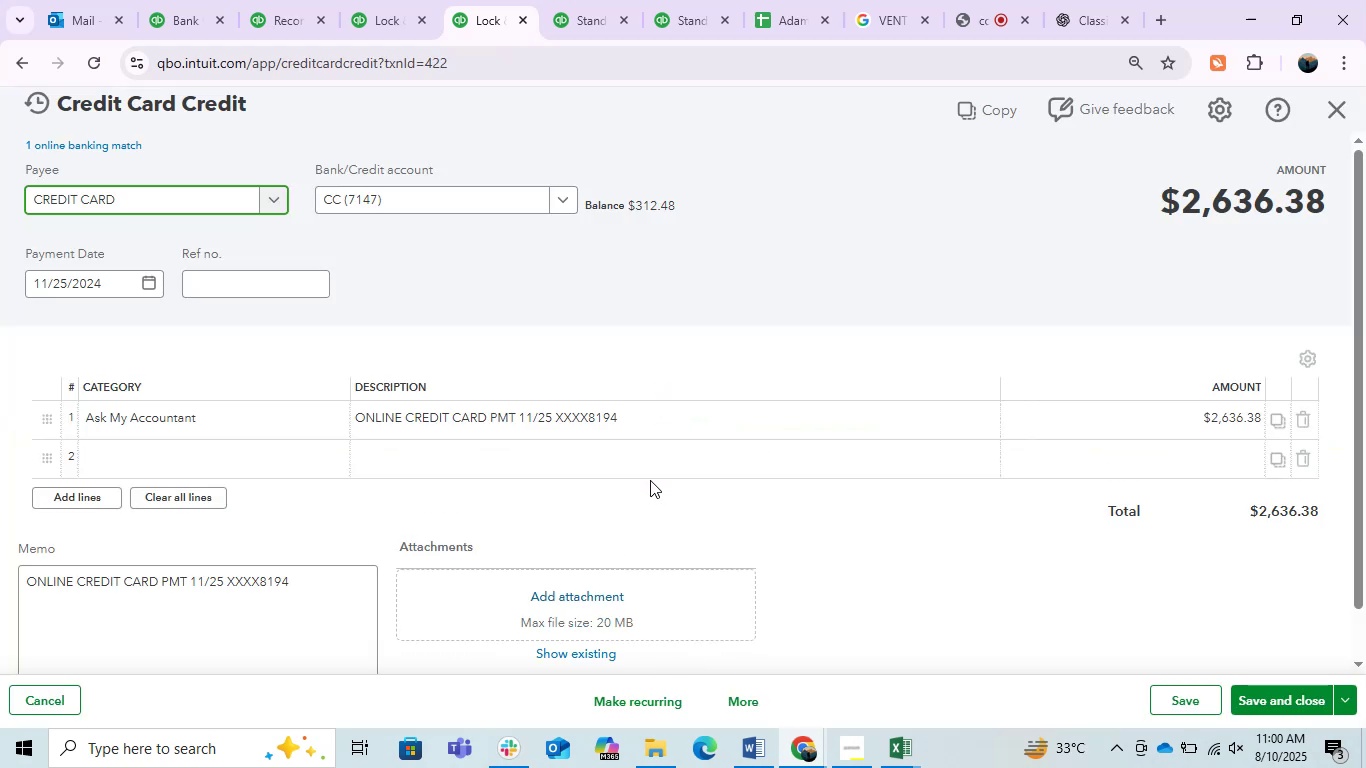 
left_click([205, 439])
 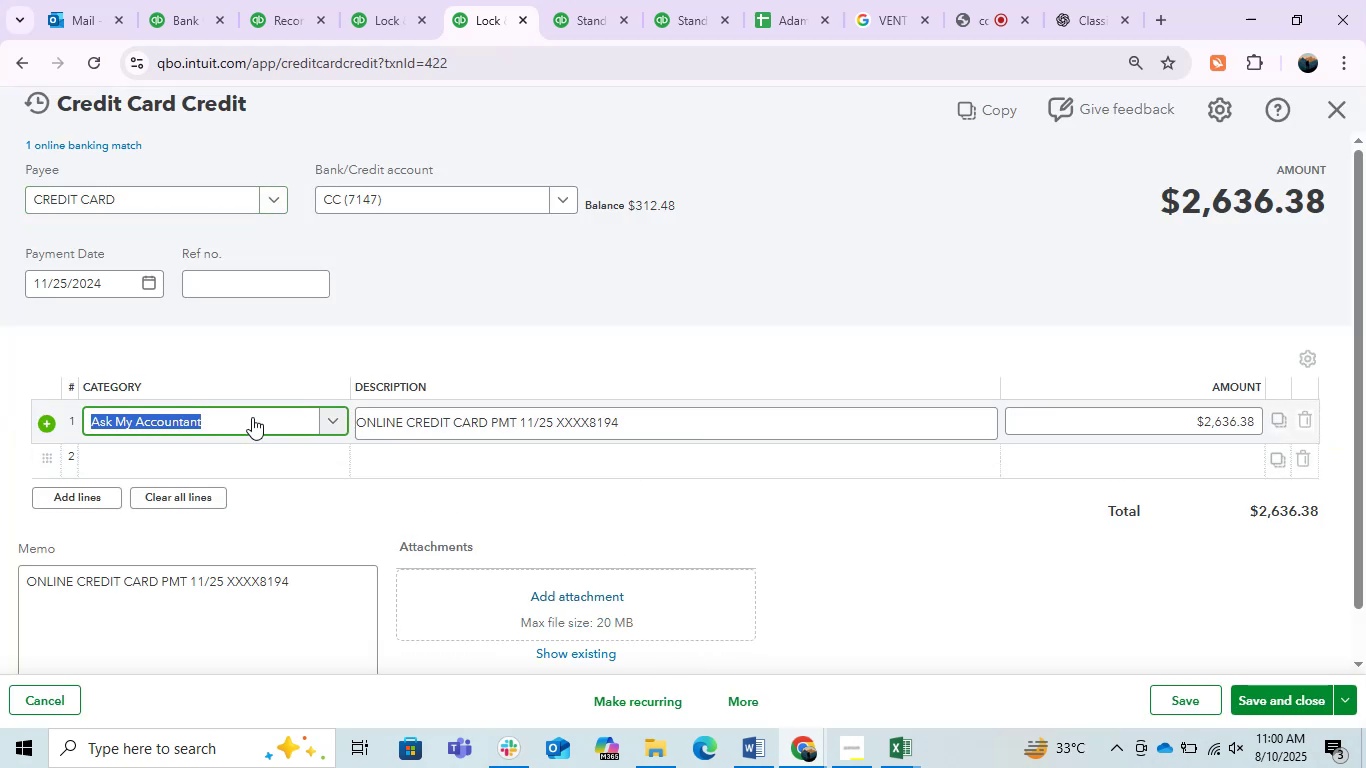 
type(cred)
 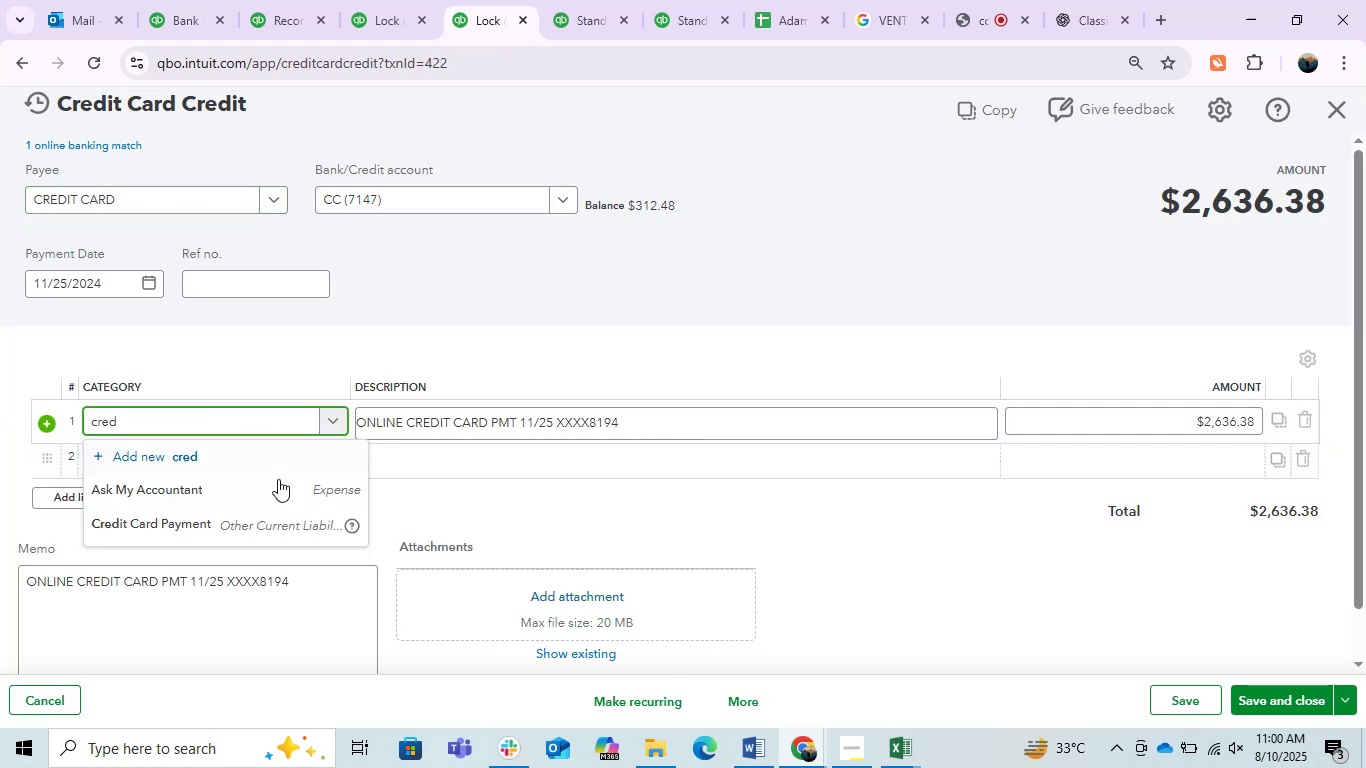 
left_click([272, 530])
 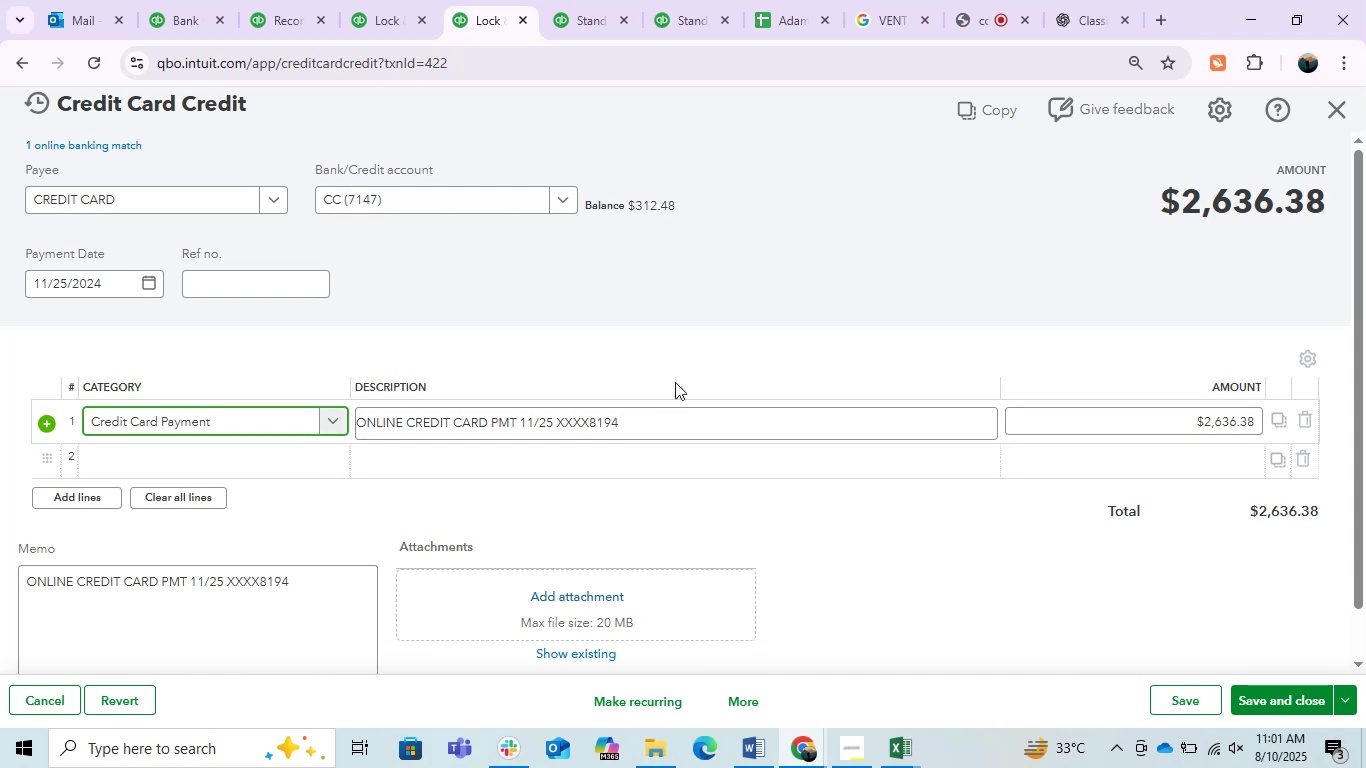 
left_click([702, 330])
 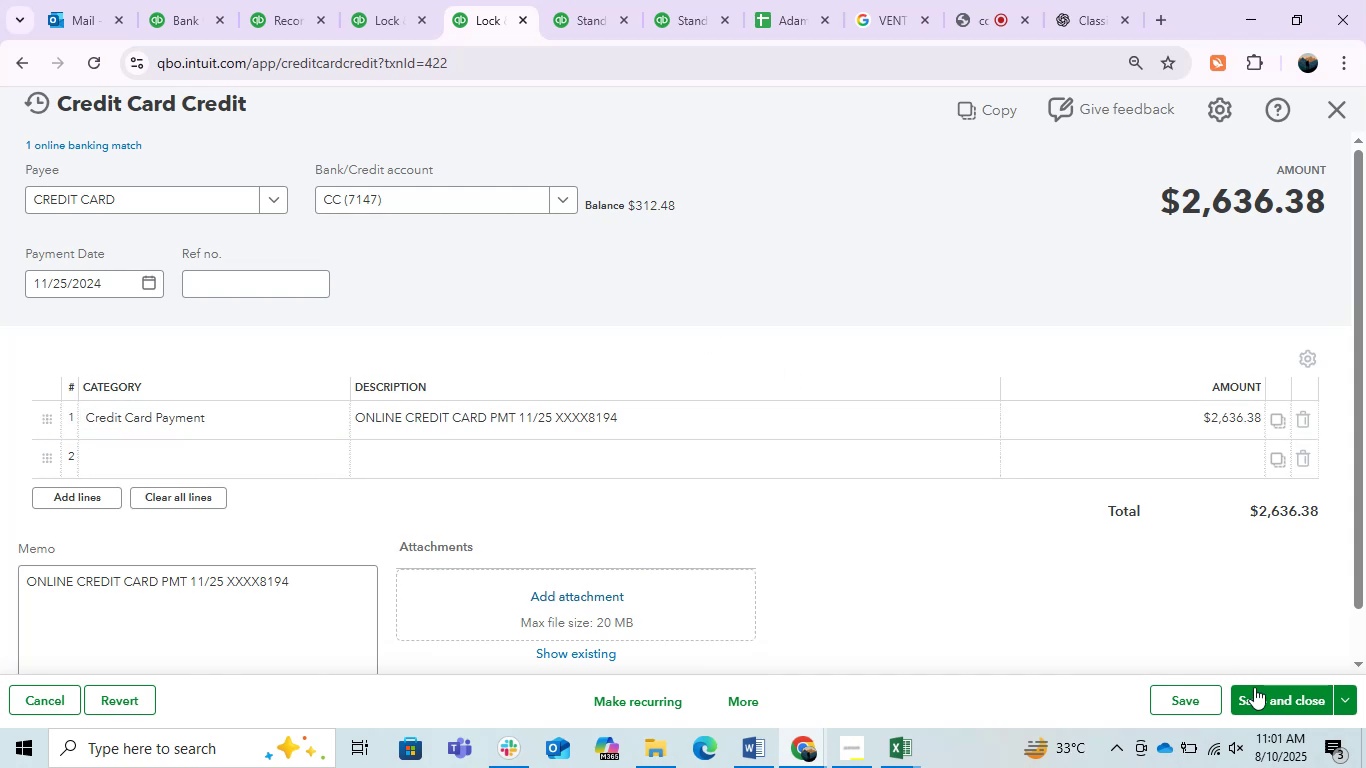 
left_click([1275, 687])
 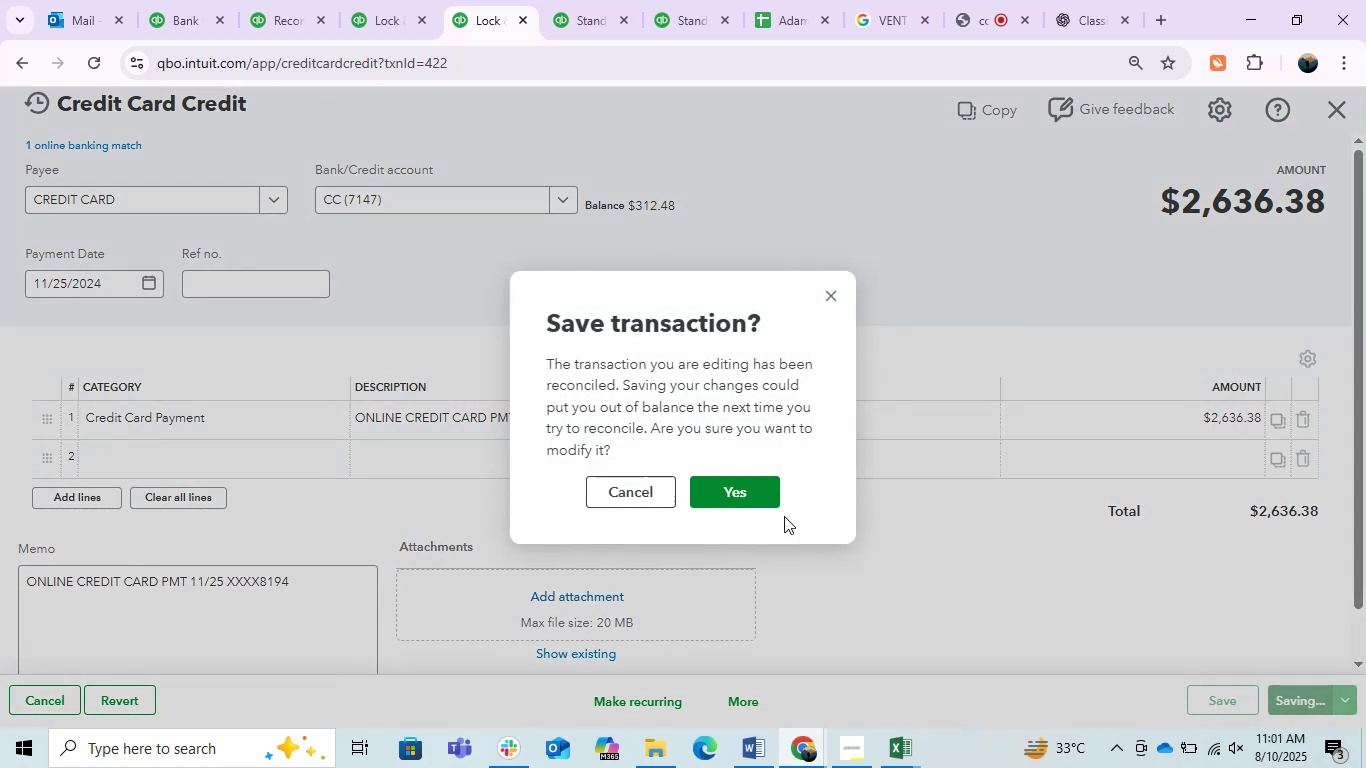 
left_click([744, 494])
 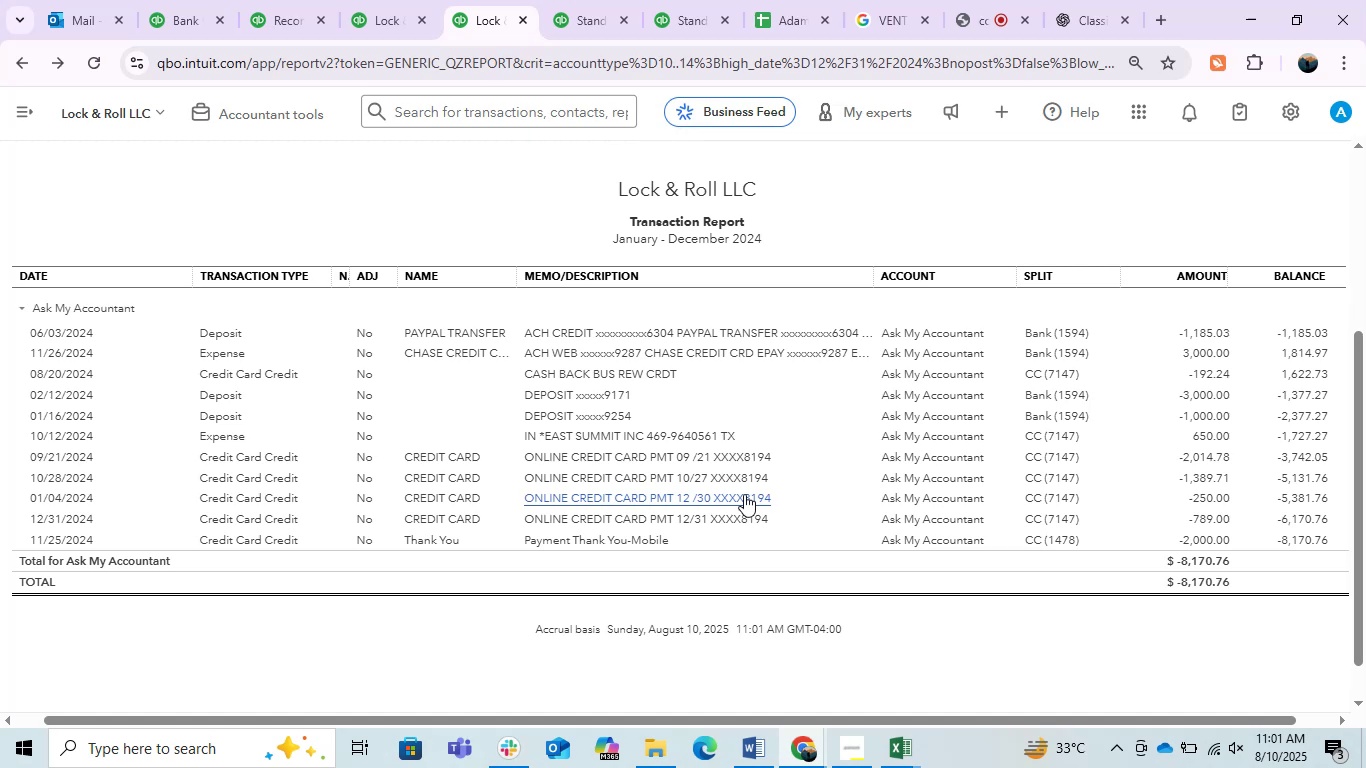 
wait(23.84)
 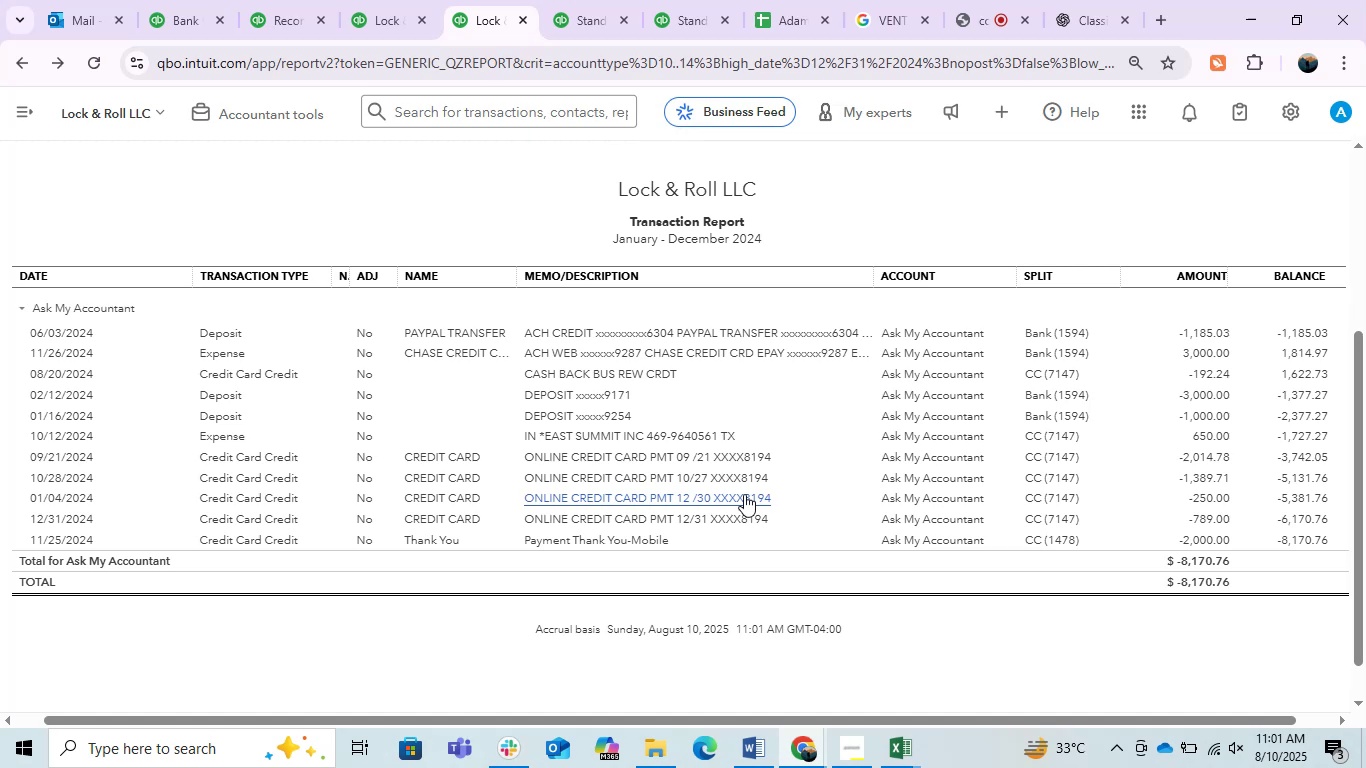 
left_click([708, 453])
 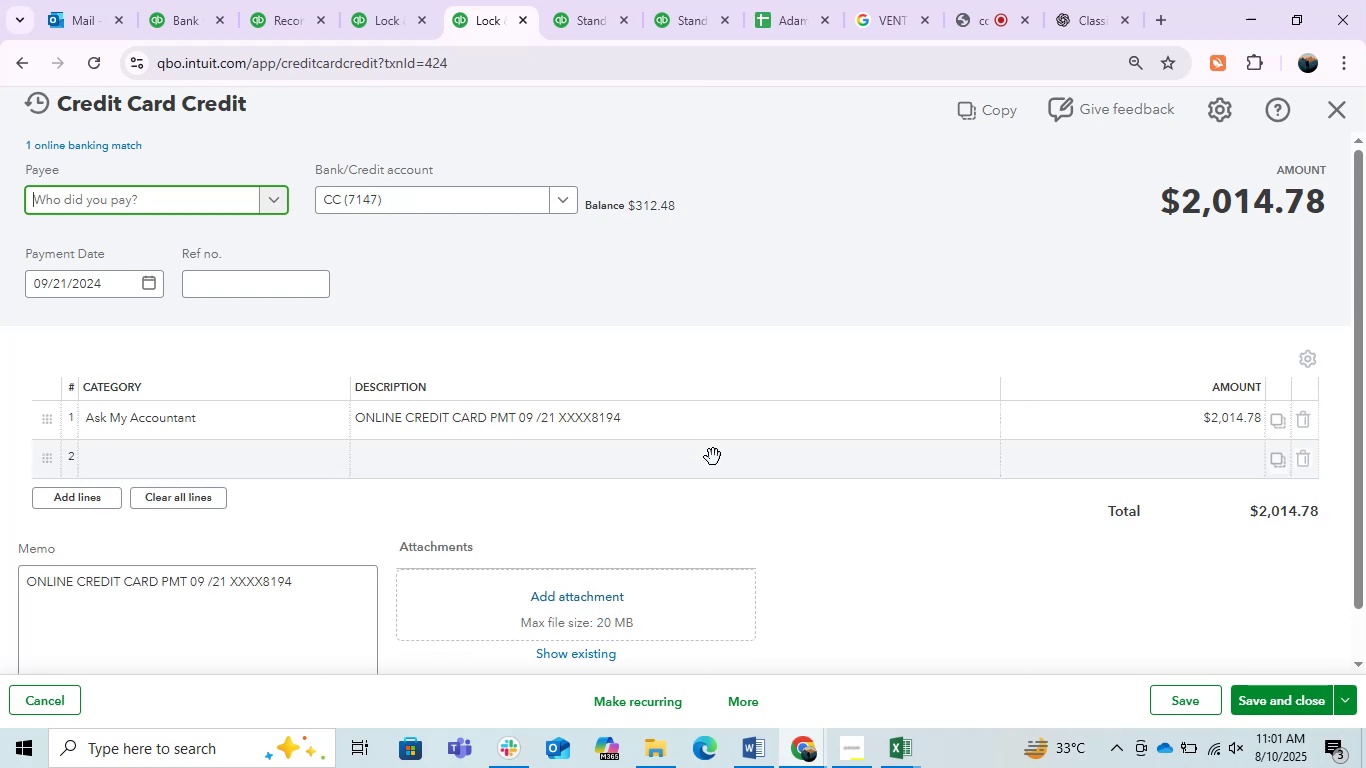 
left_click([192, 430])
 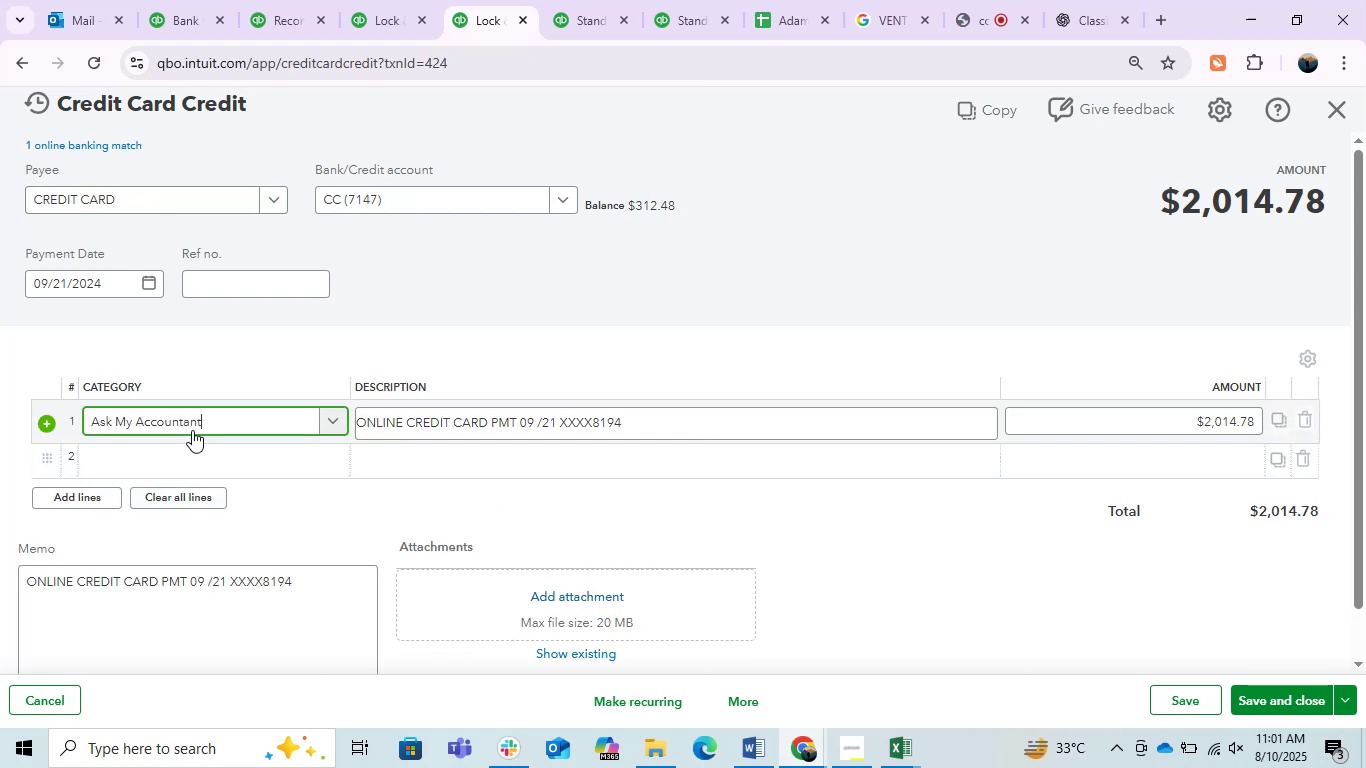 
left_click([186, 420])
 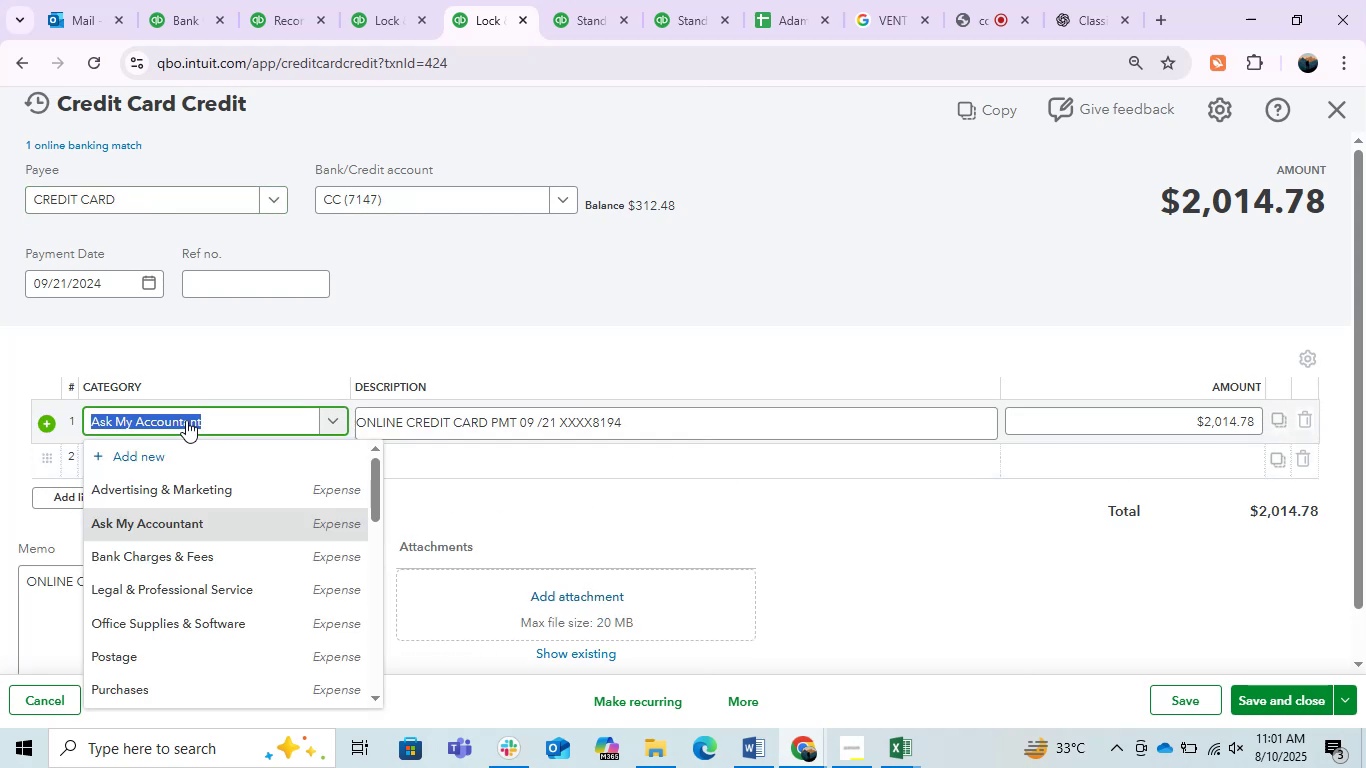 
type(creed\)
key(Backspace)
key(Backspace)
key(Backspace)
type(doi)
key(Backspace)
key(Backspace)
 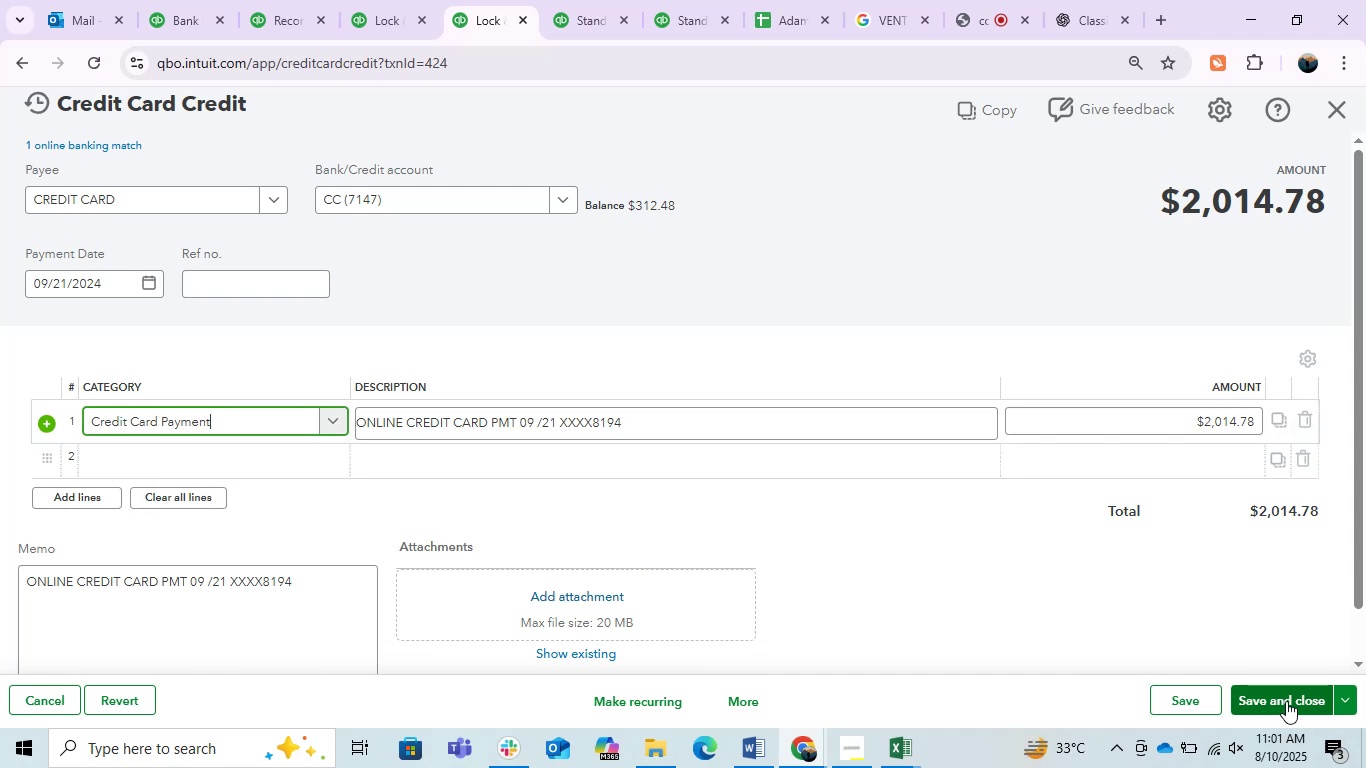 
left_click([1286, 701])
 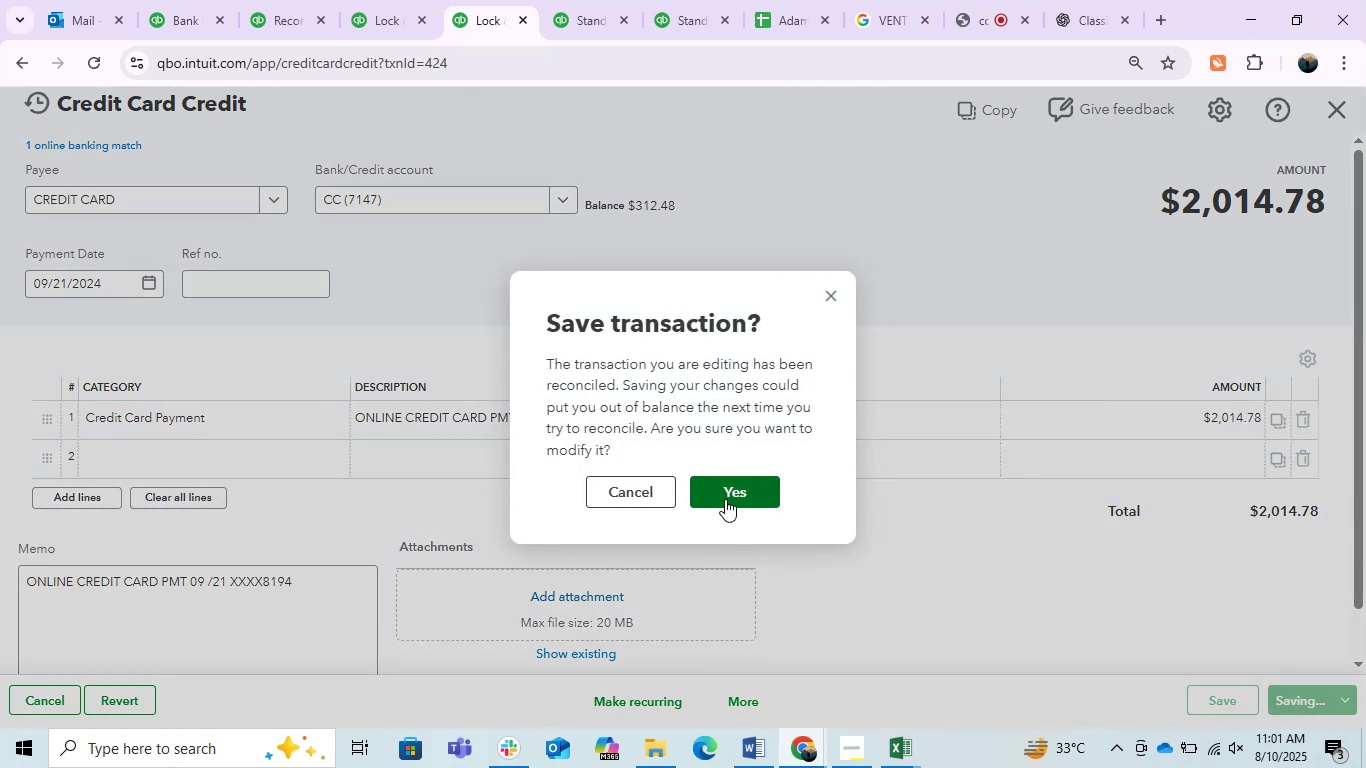 
left_click([725, 499])
 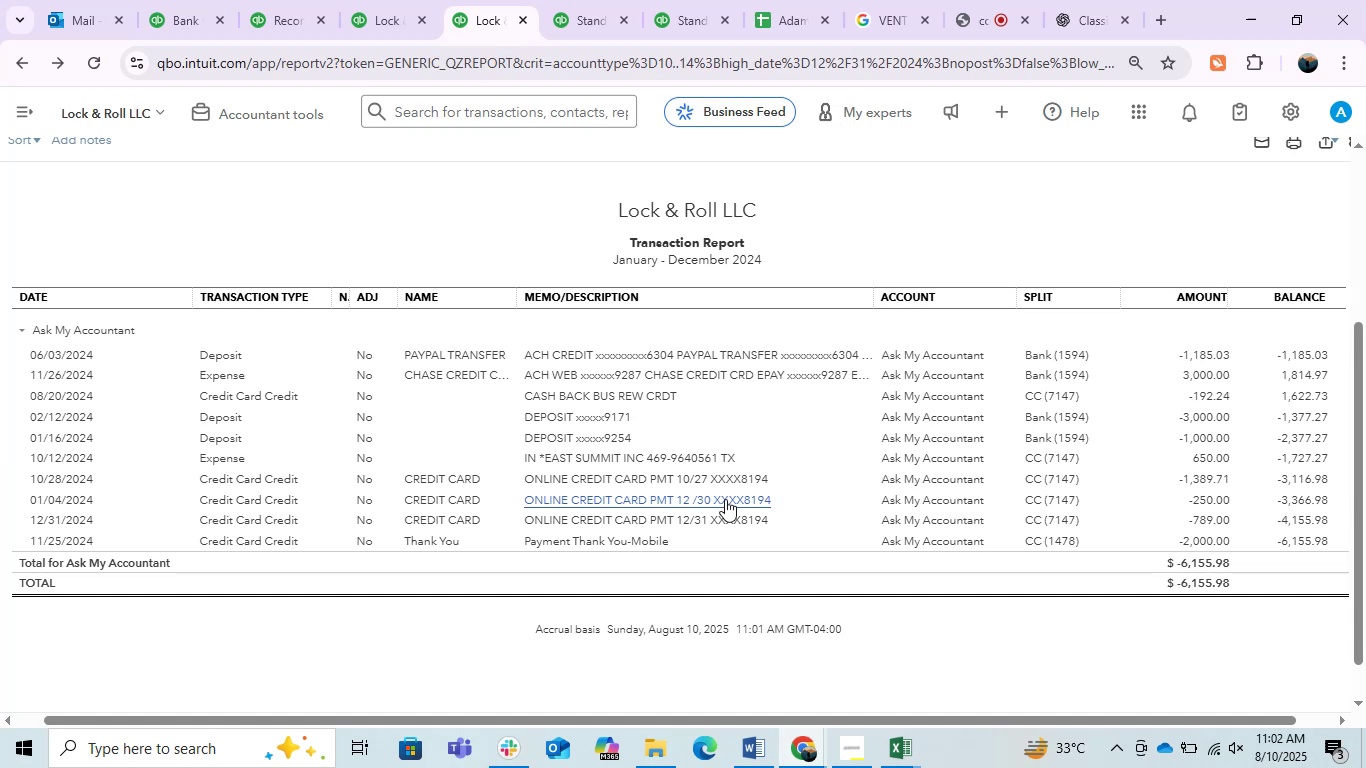 
wait(19.79)
 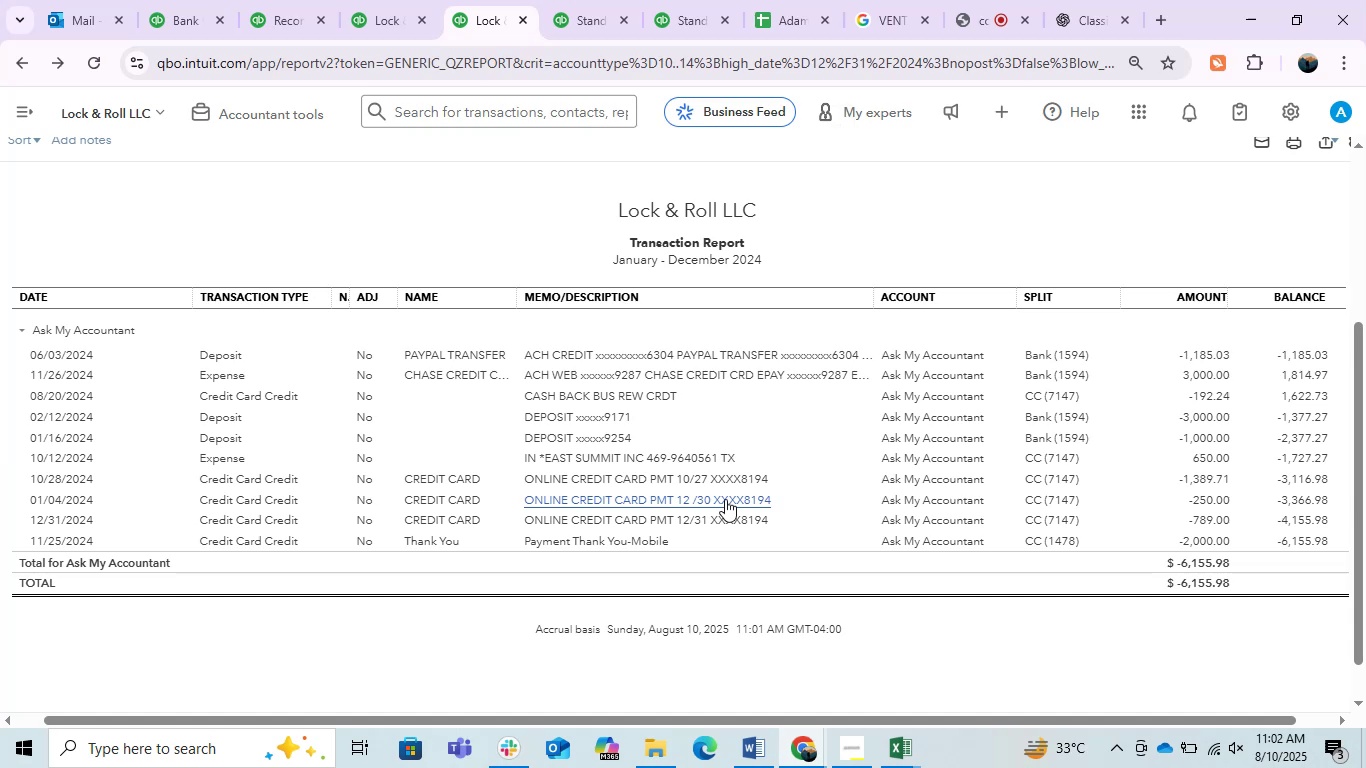 
left_click([663, 476])
 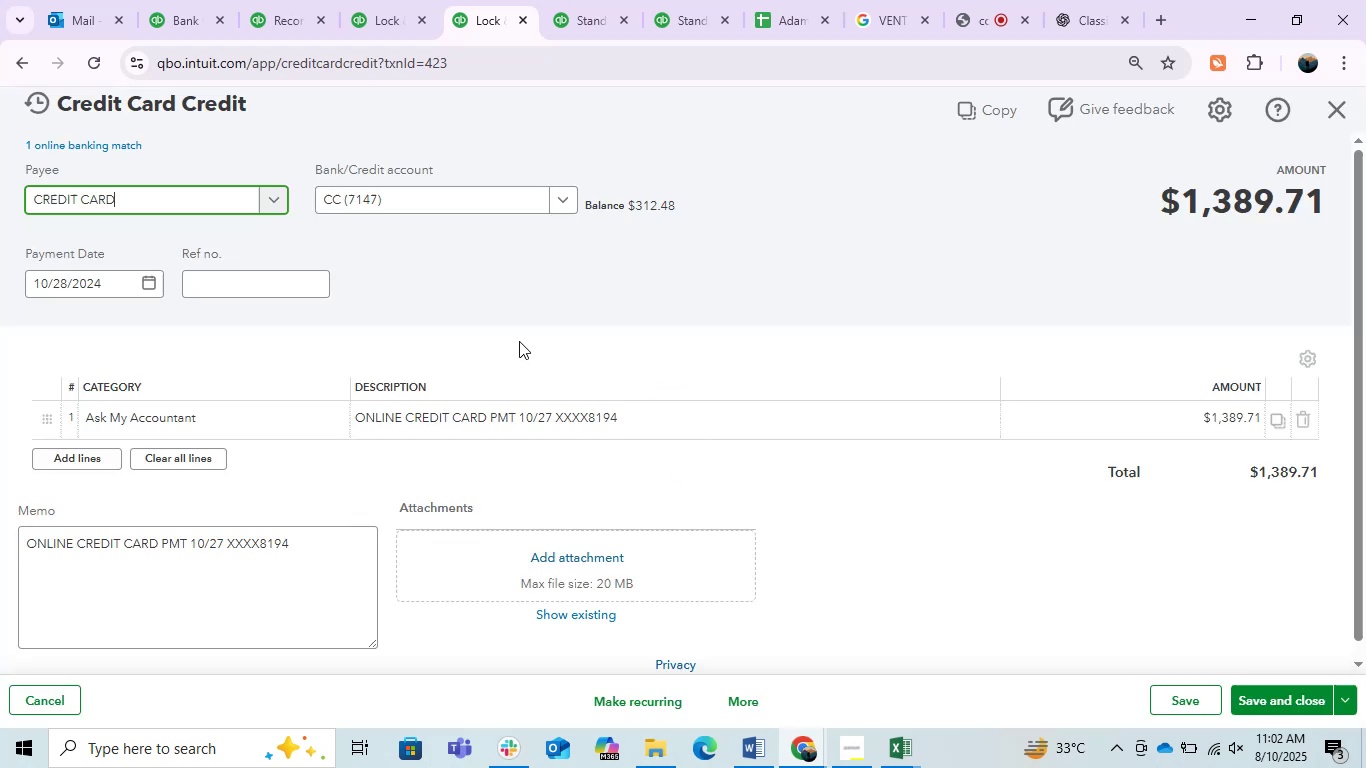 
left_click([187, 416])
 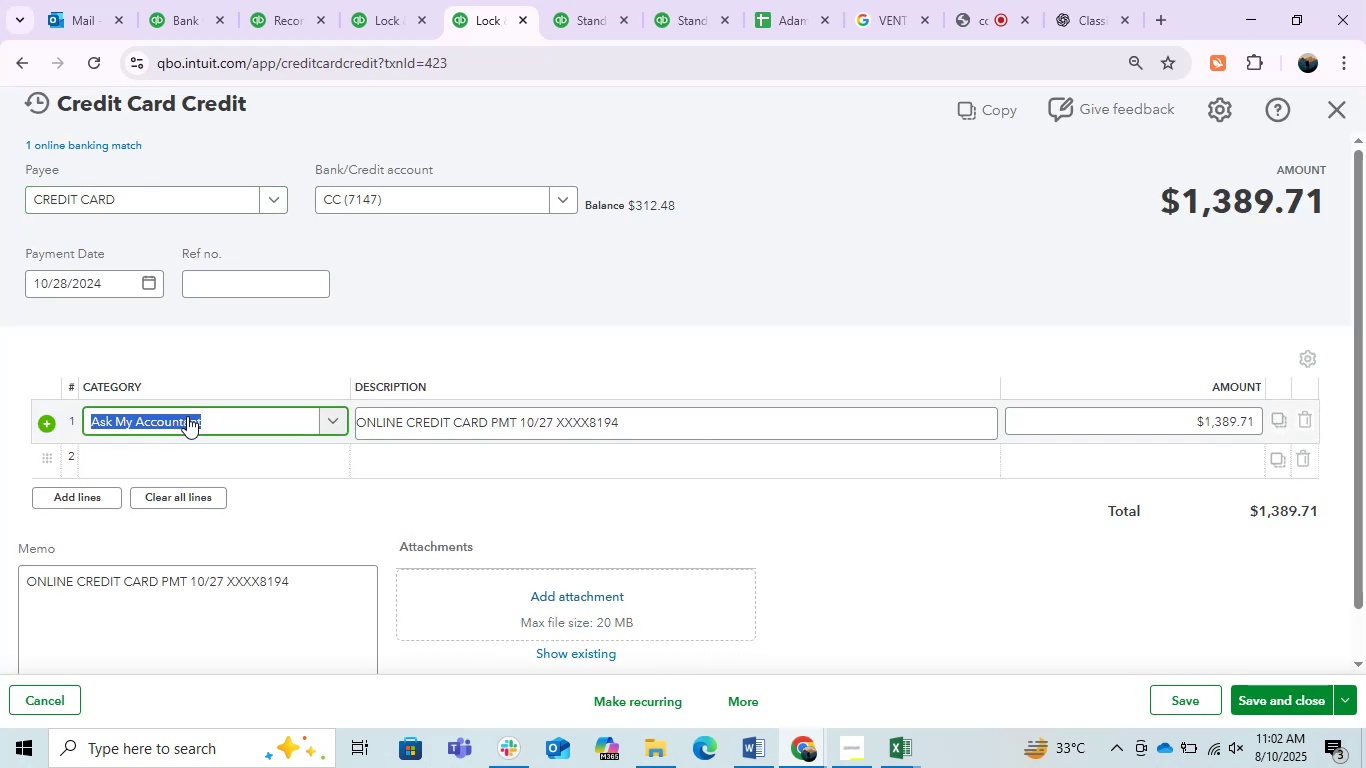 
type(credit)
 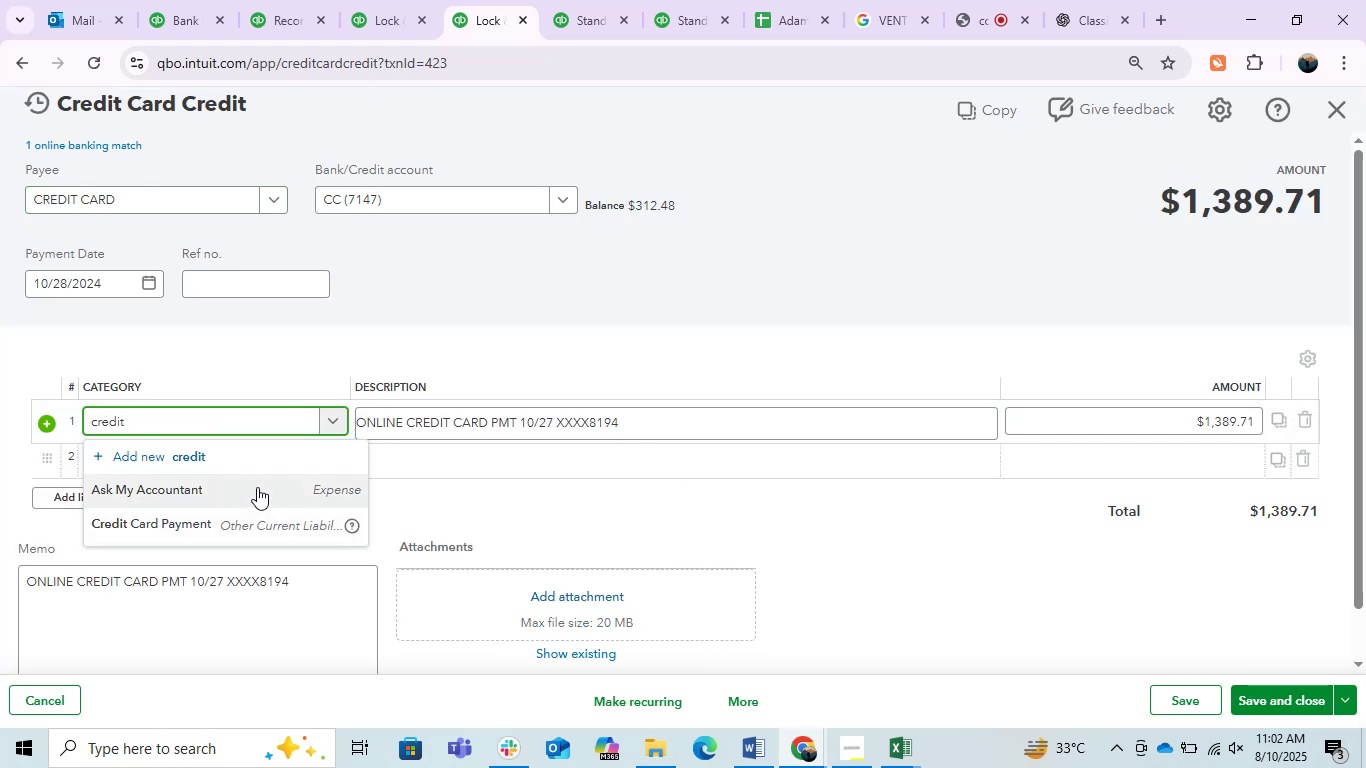 
left_click([261, 518])
 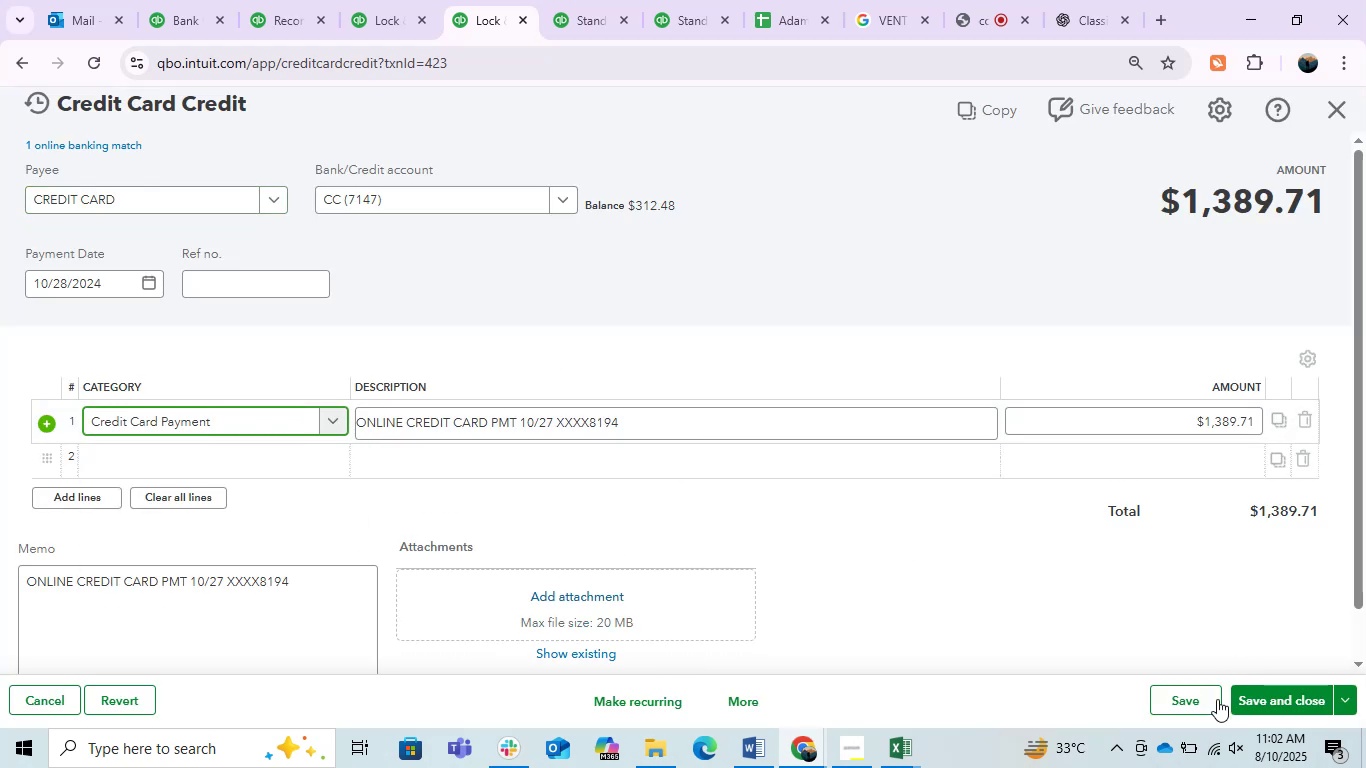 
left_click([1276, 700])
 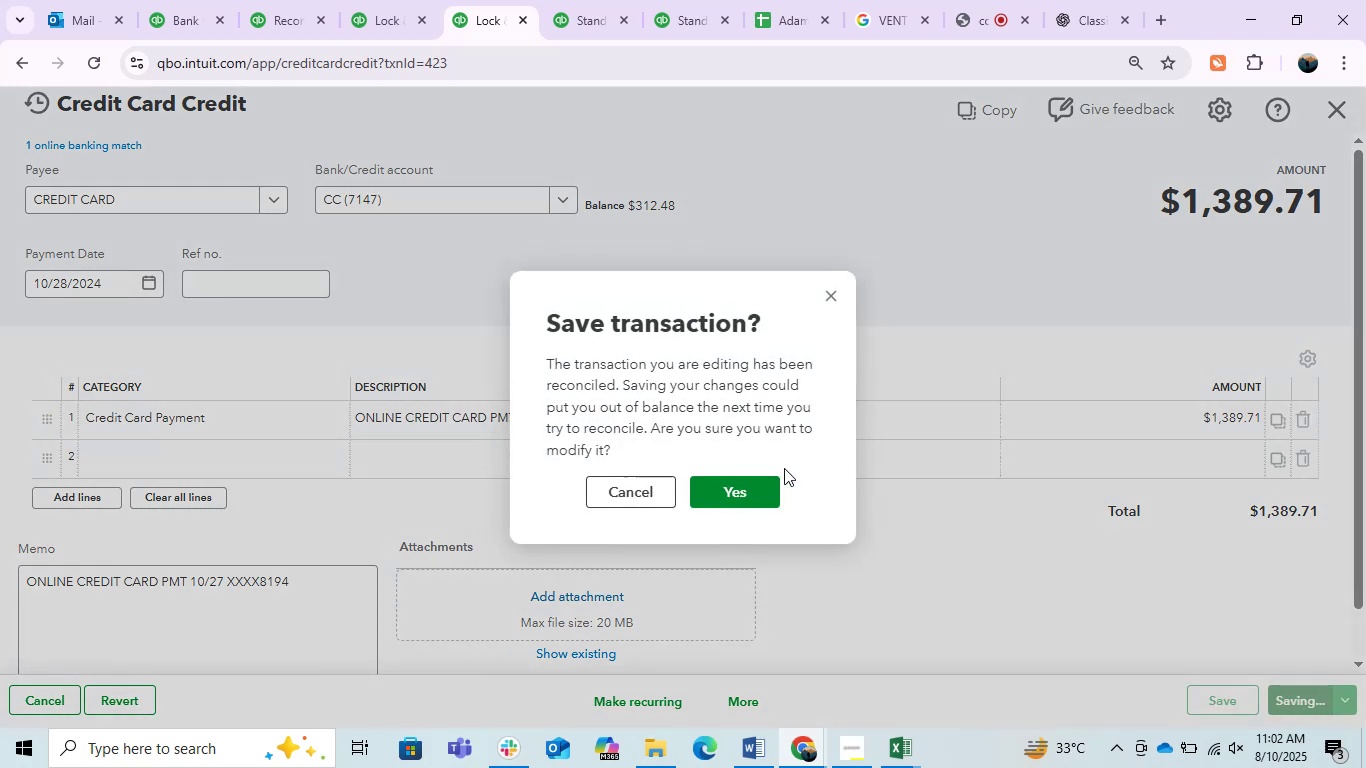 
left_click([756, 479])
 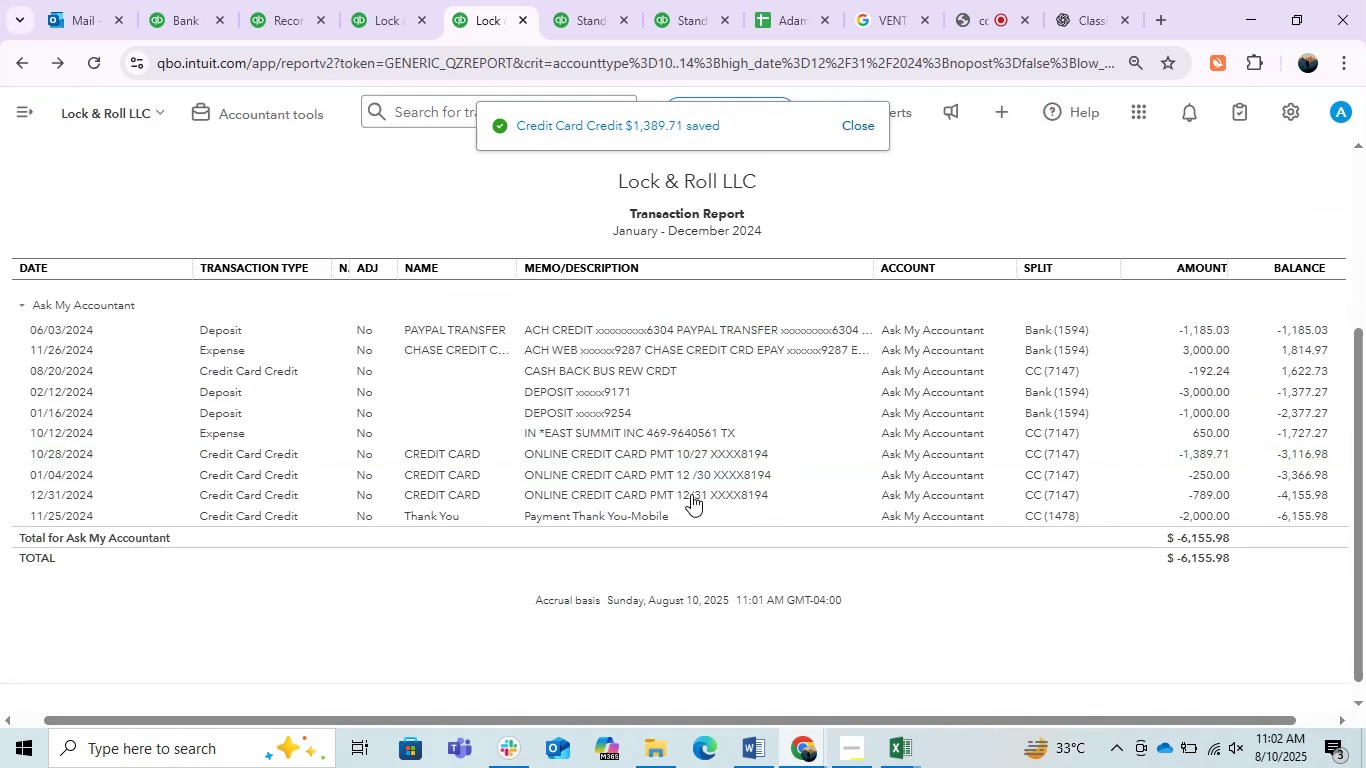 
left_click([690, 494])
 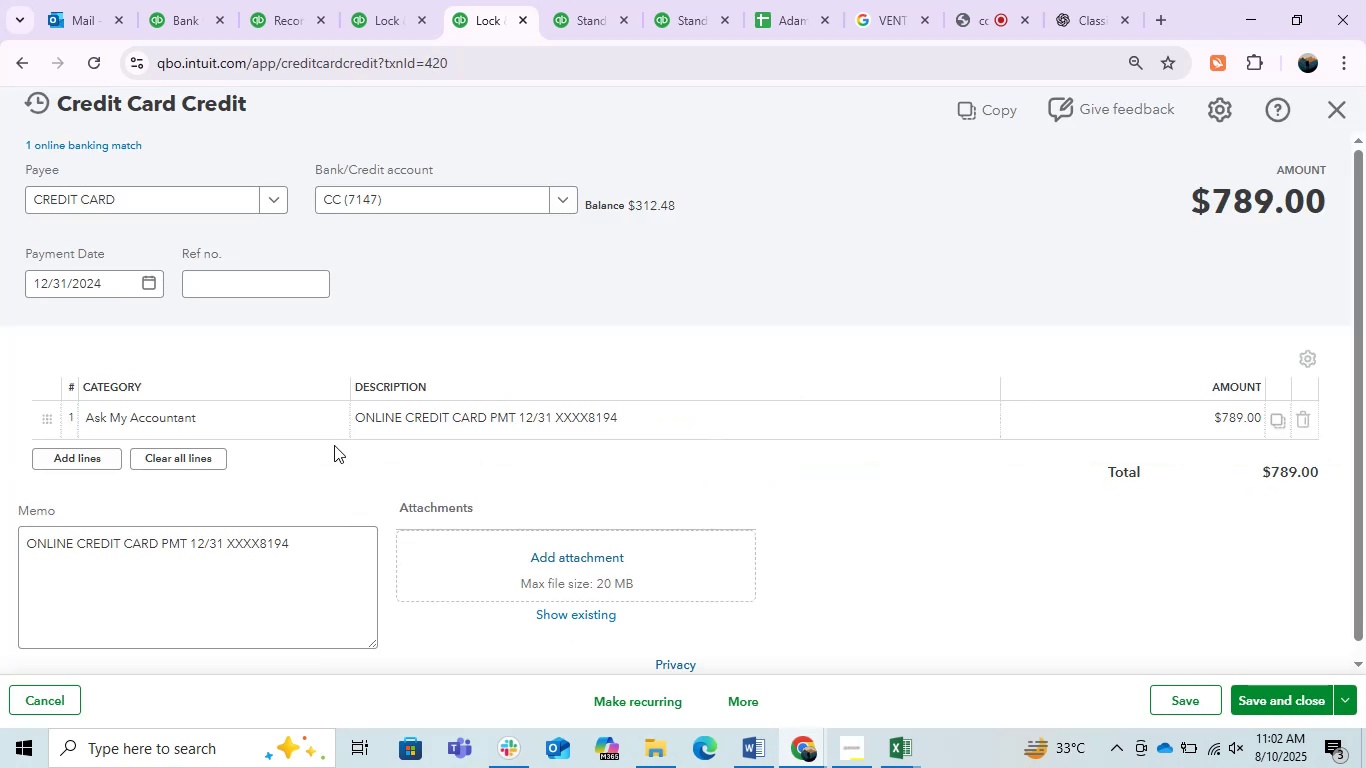 
left_click([217, 414])
 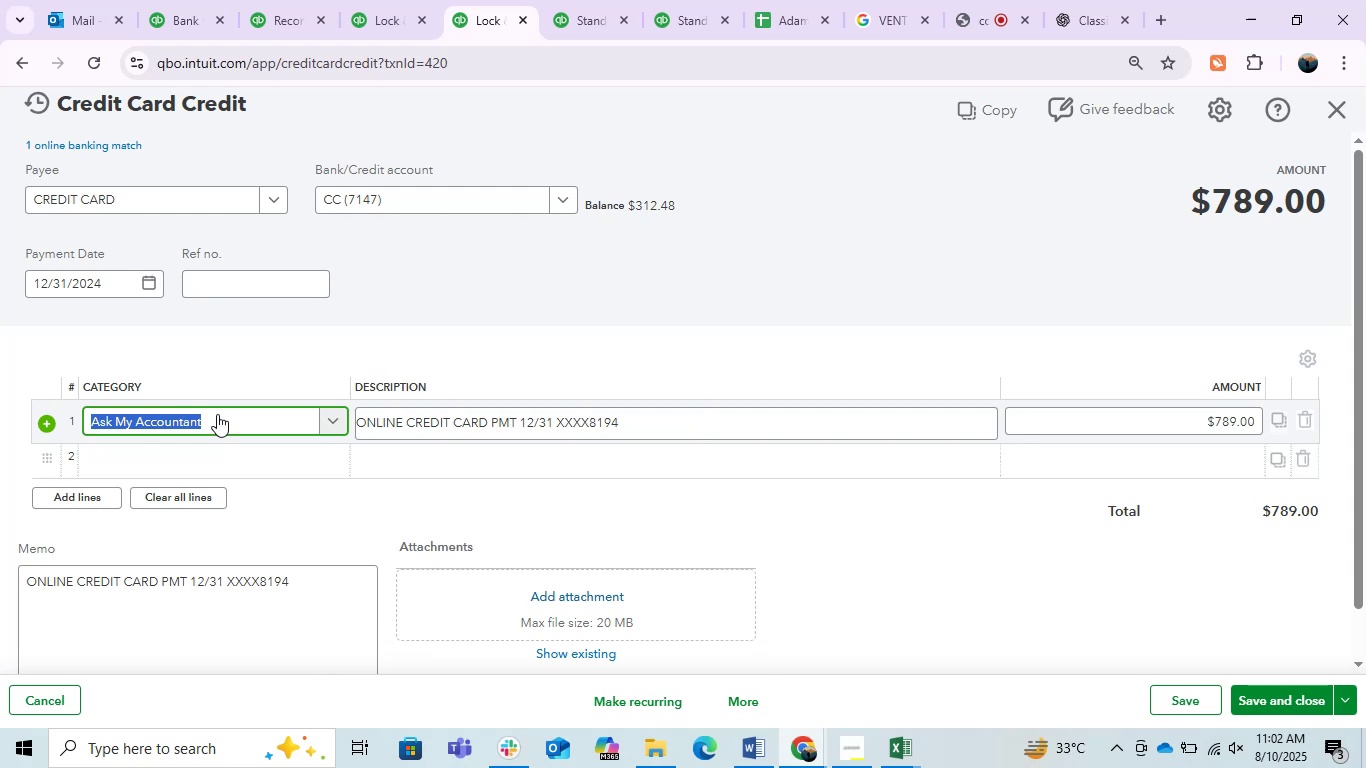 
type(cred)
 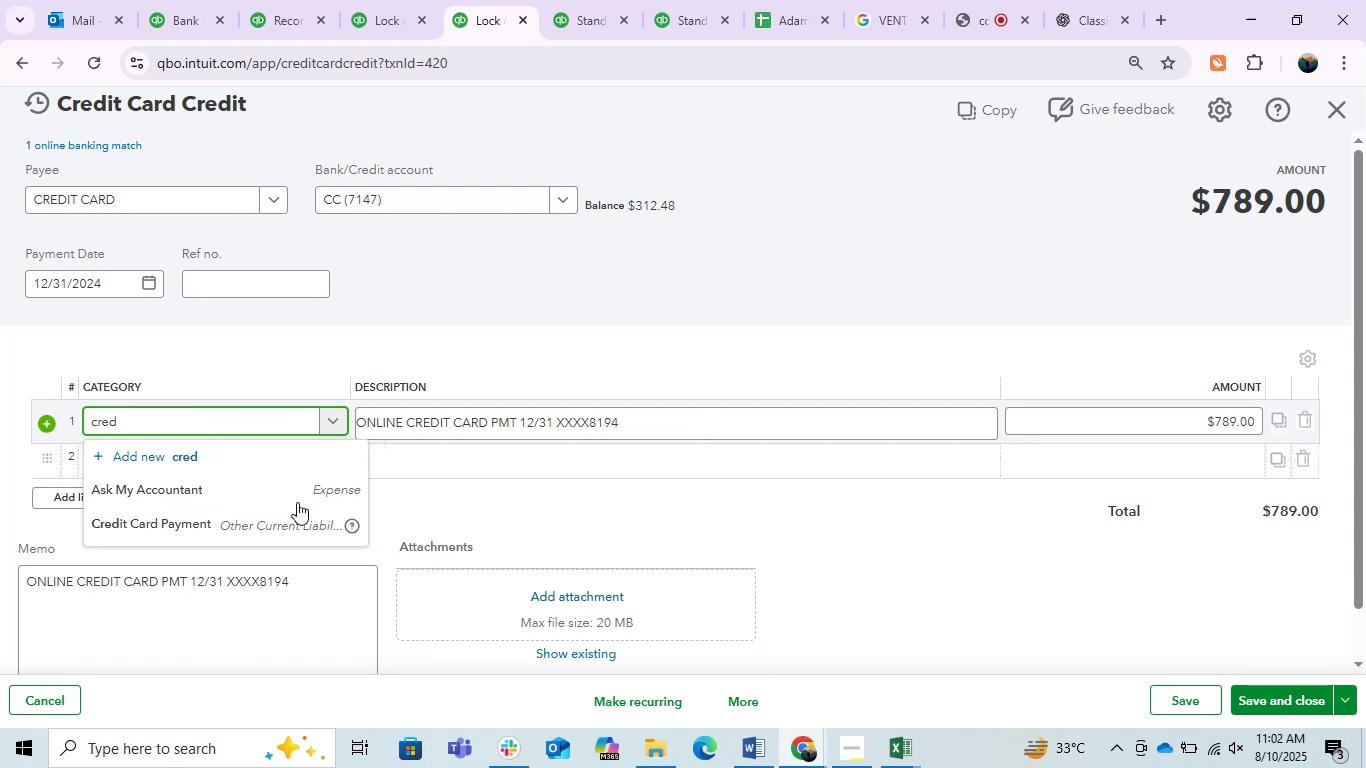 
left_click([274, 515])
 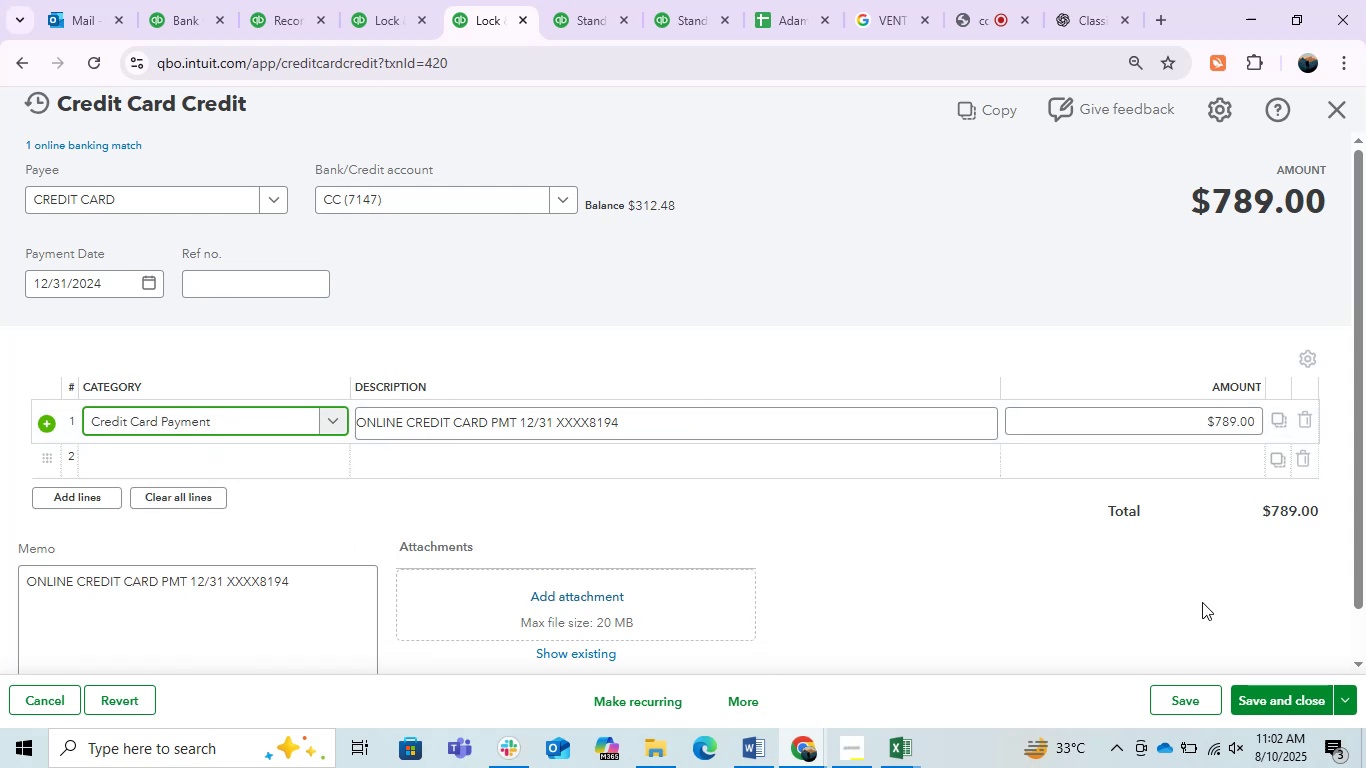 
left_click([1274, 704])
 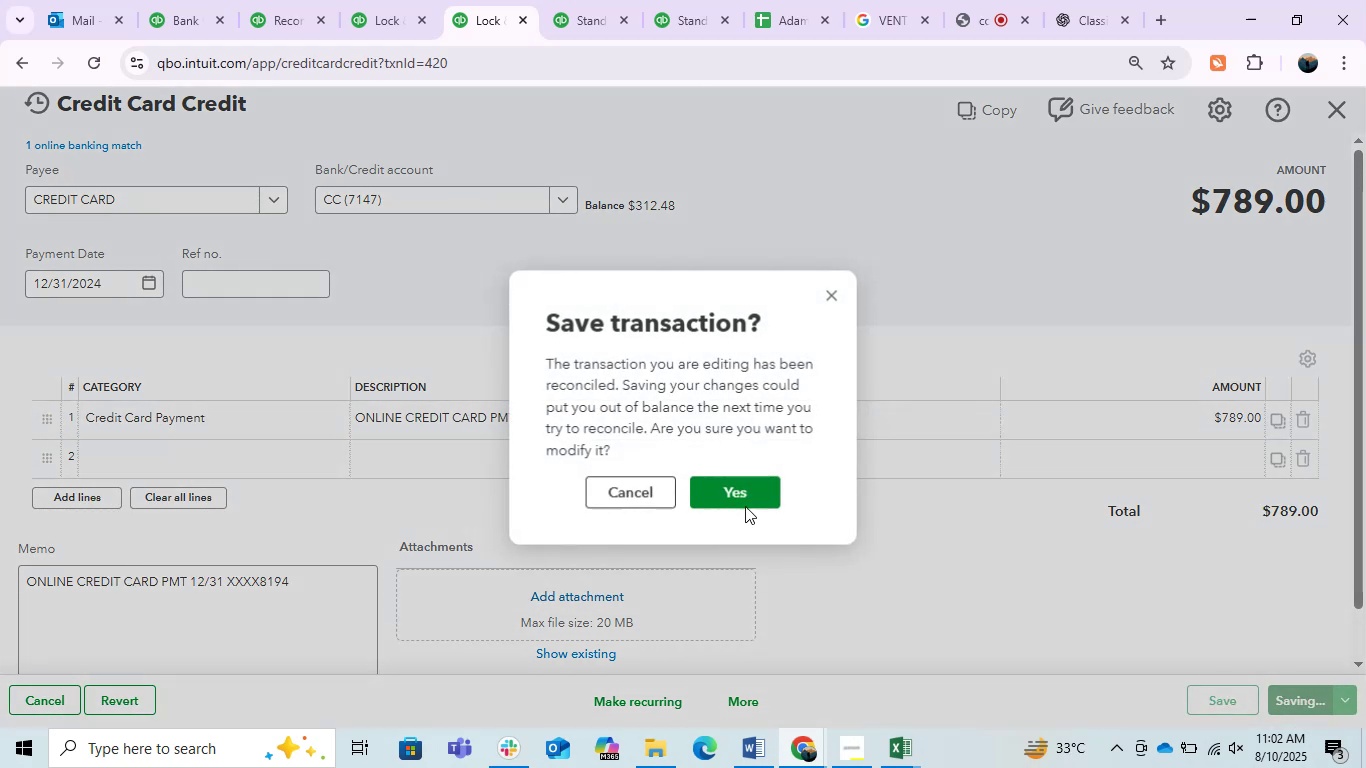 
left_click([751, 504])
 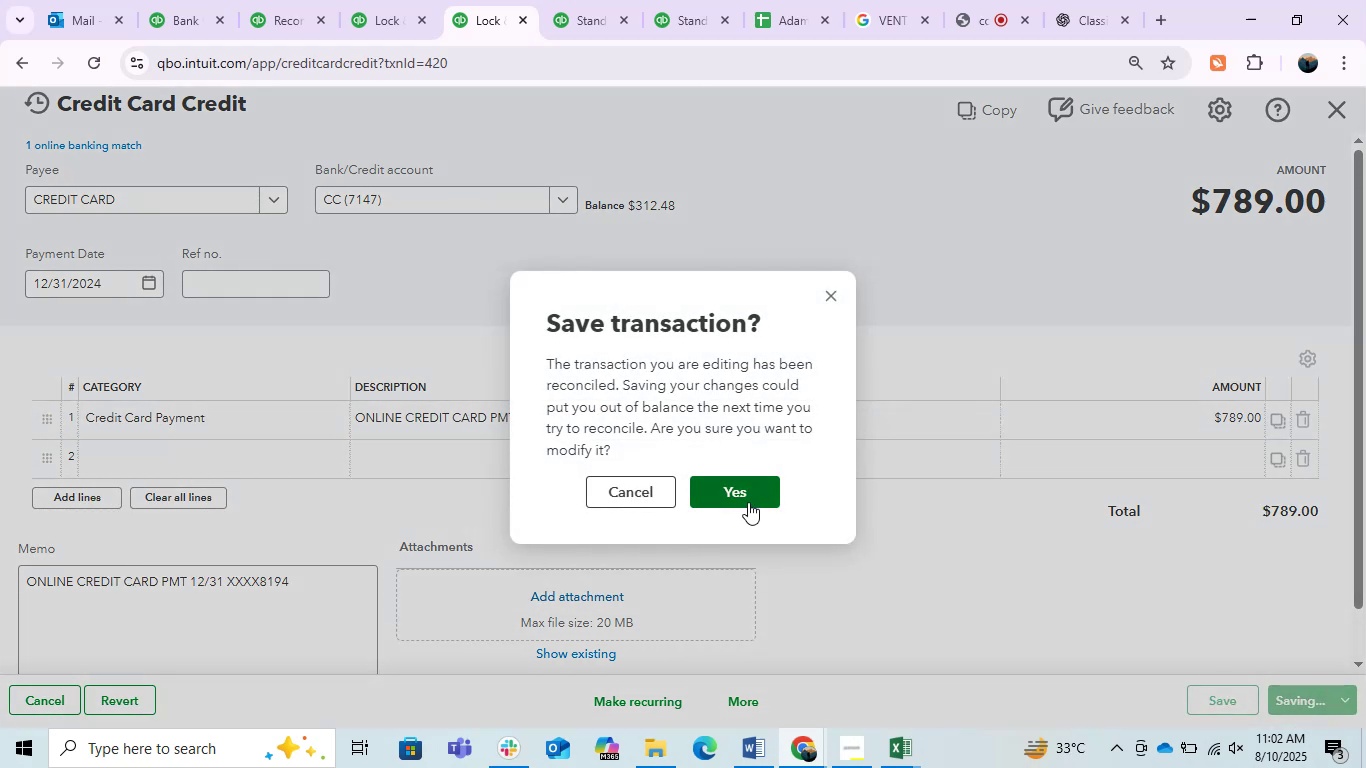 
left_click([738, 485])
 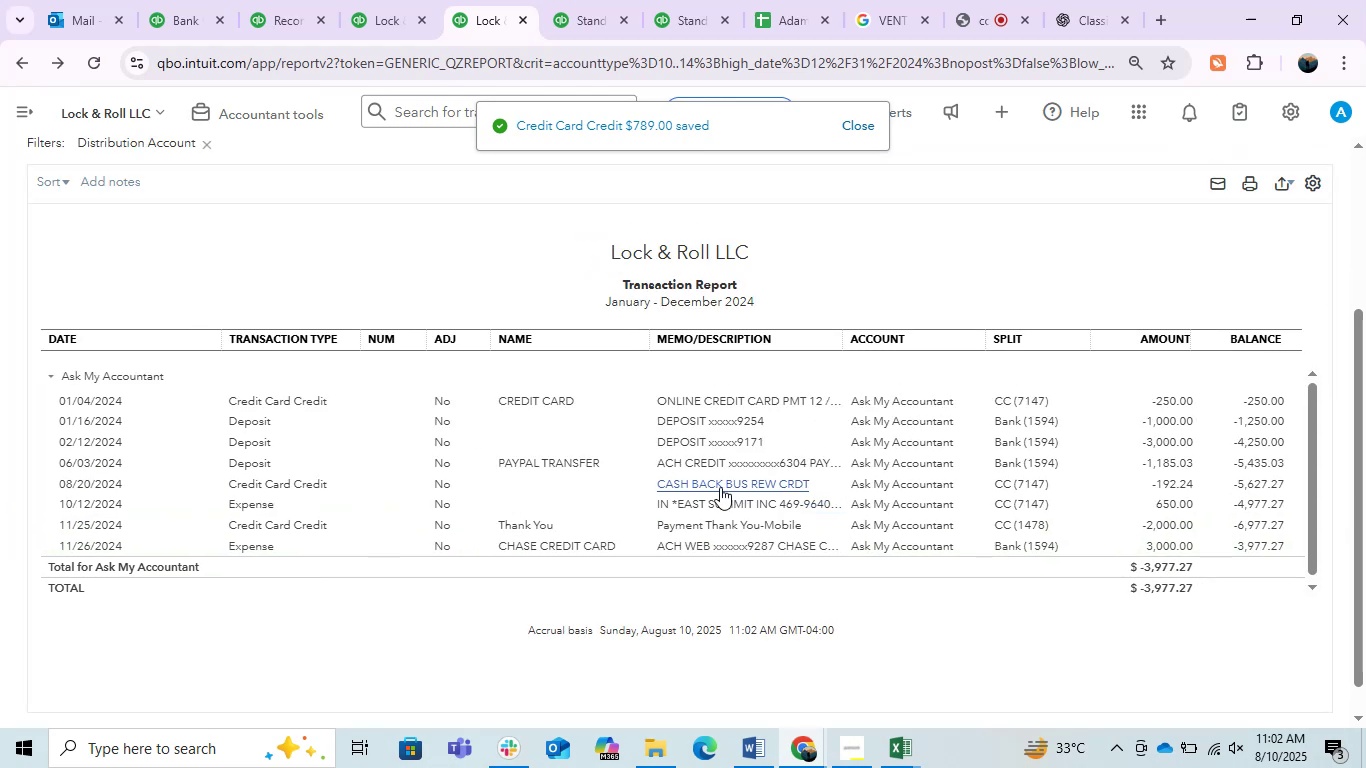 
wait(10.67)
 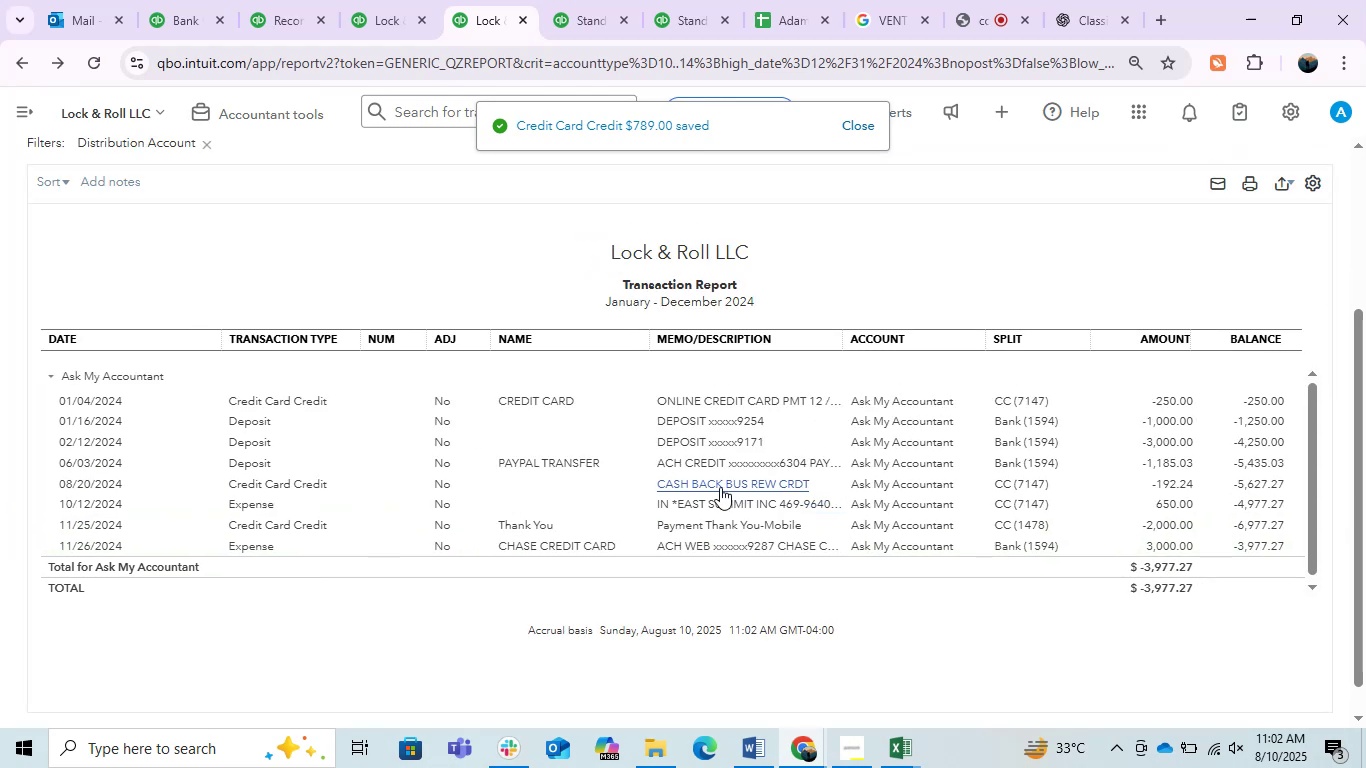 
left_click([52, 183])
 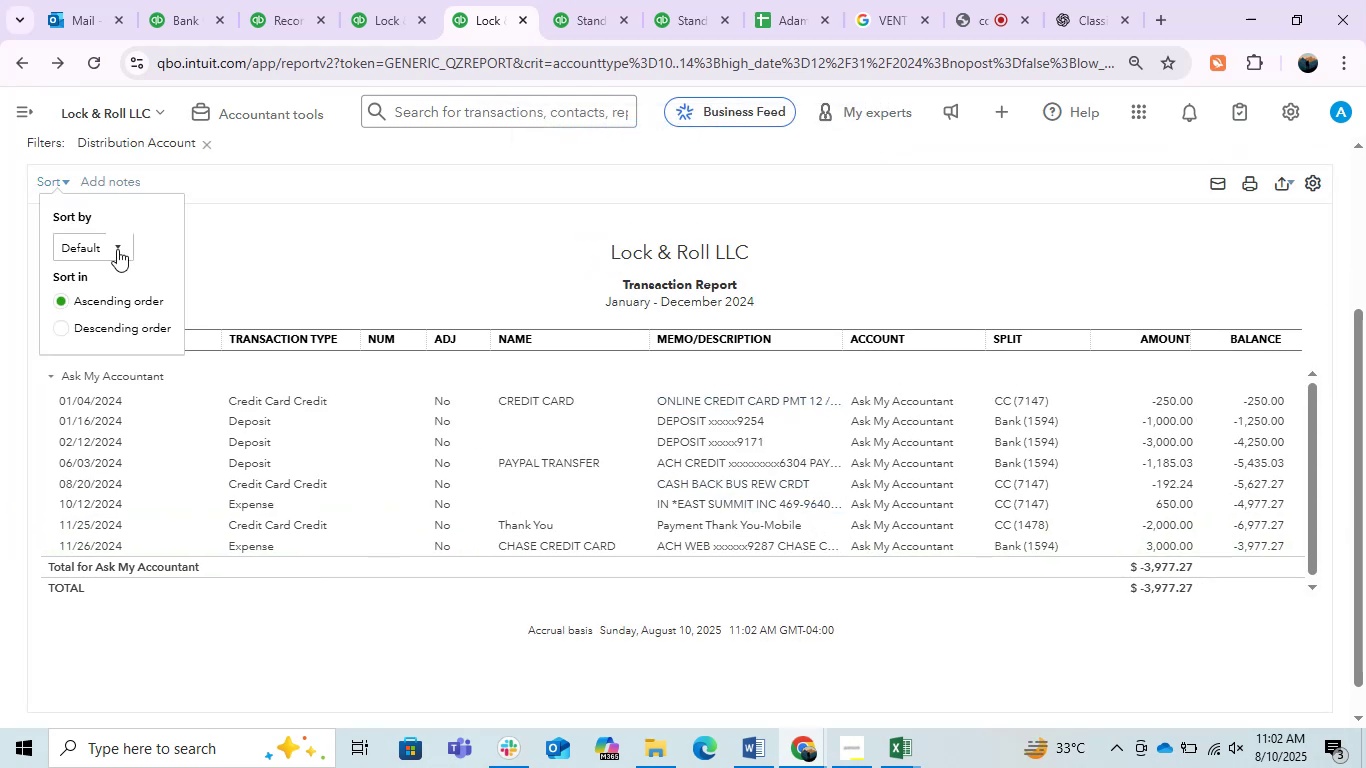 
left_click([95, 238])
 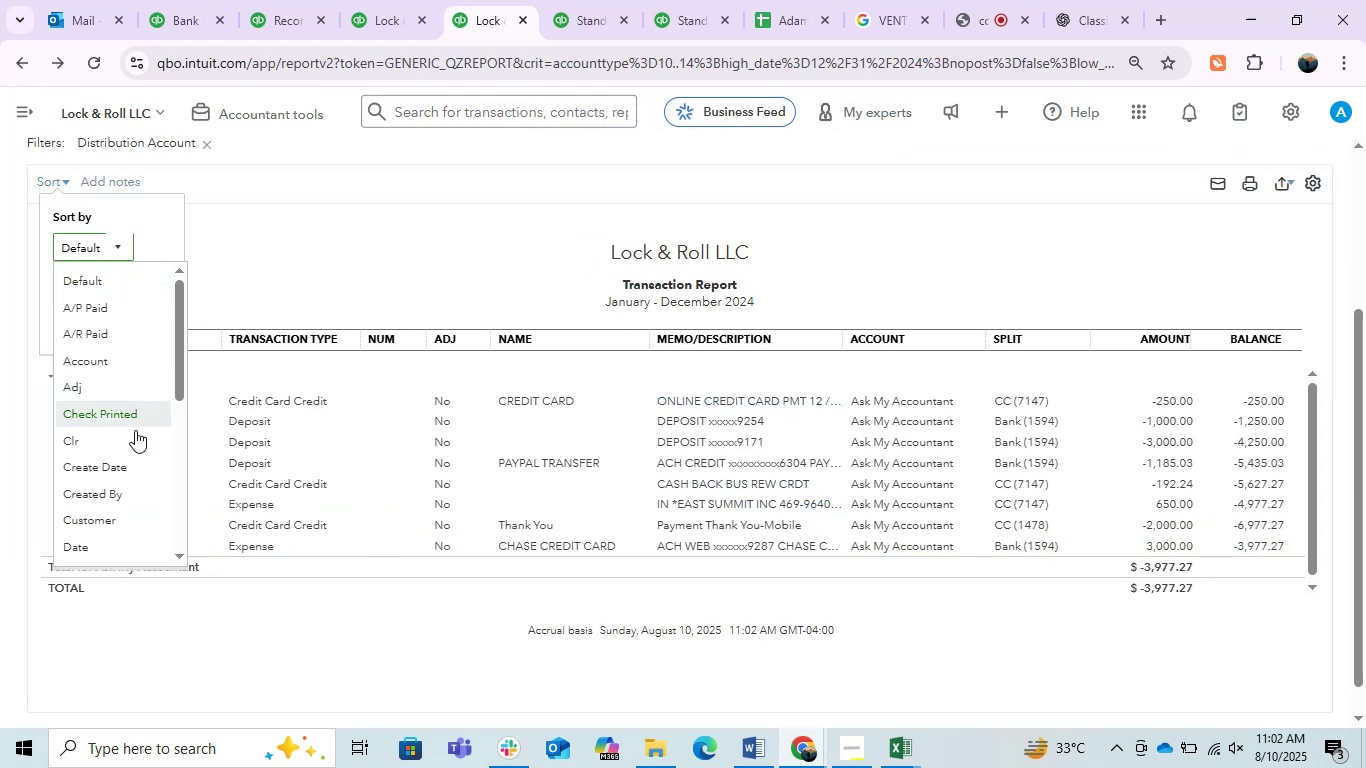 
scroll: coordinate [135, 448], scroll_direction: down, amount: 1.0
 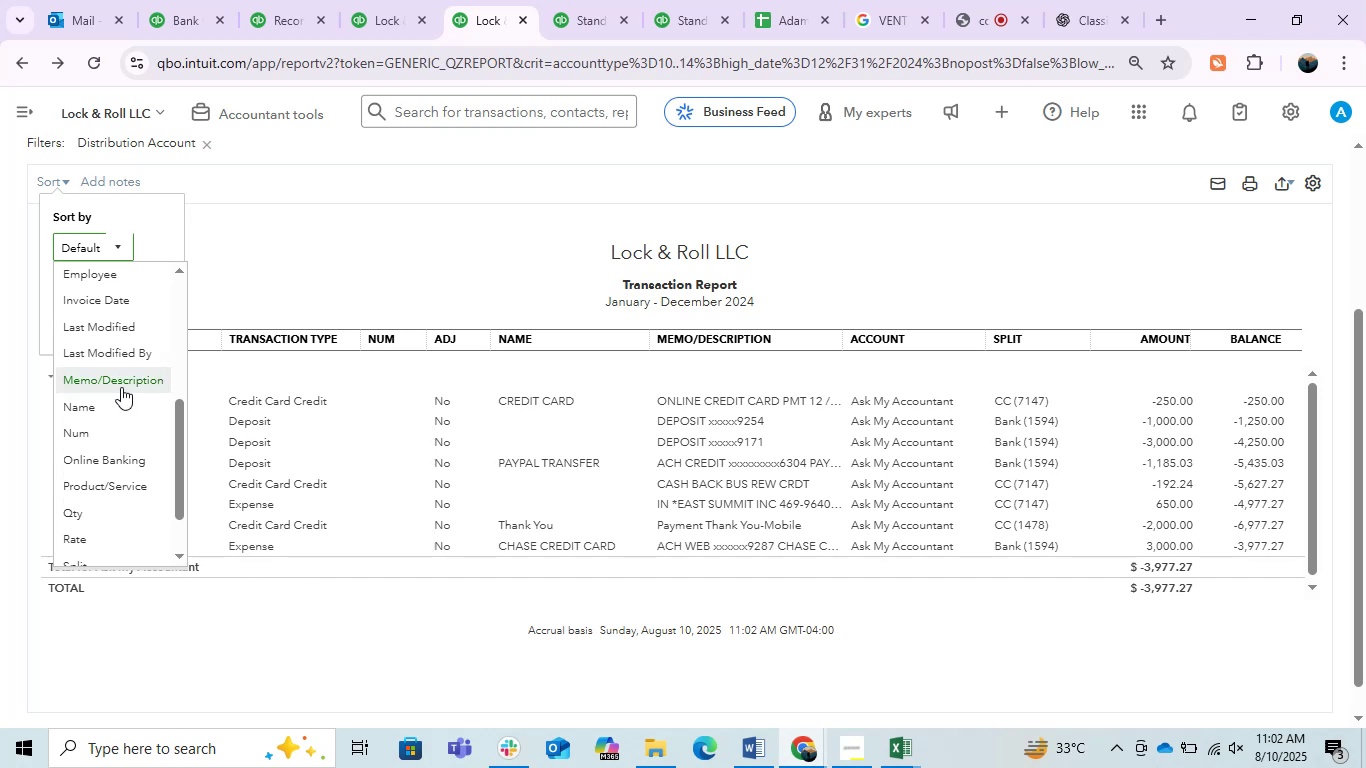 
left_click([121, 386])
 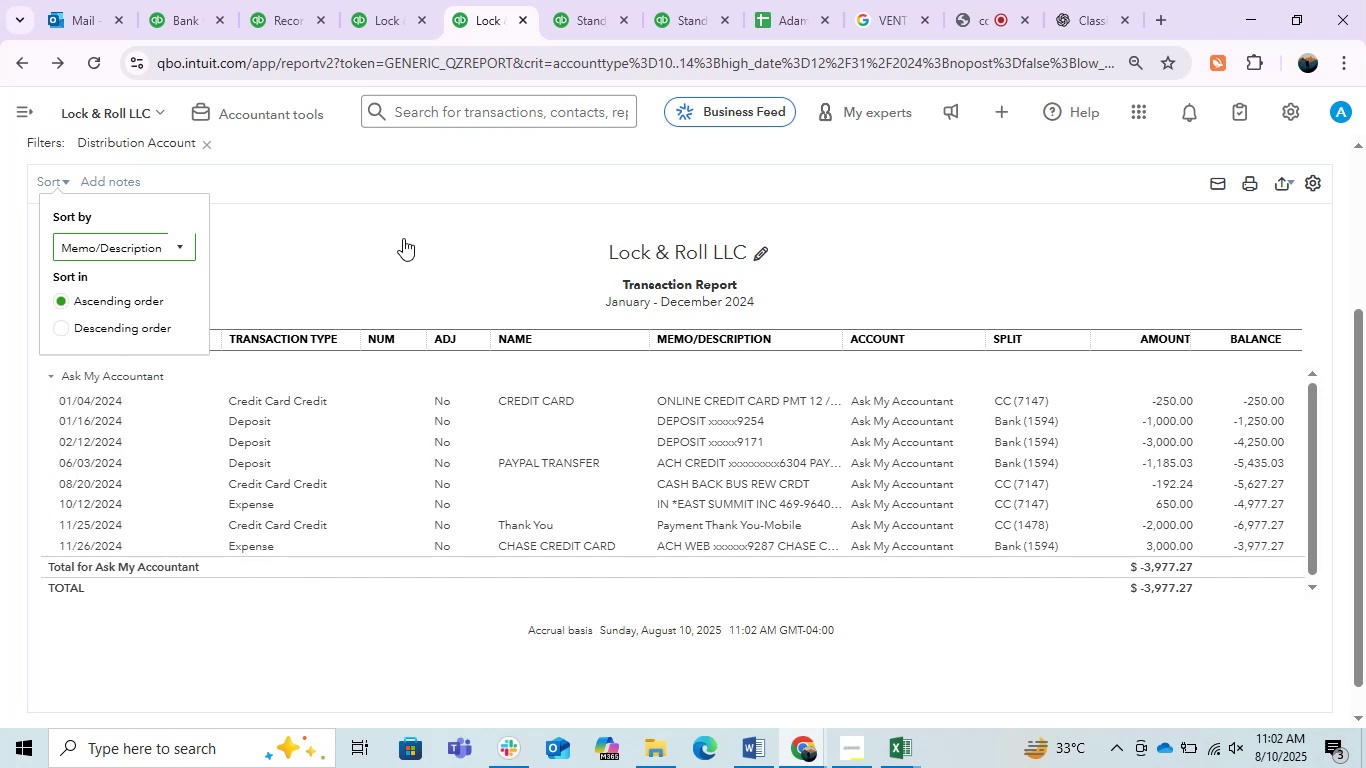 
left_click([416, 233])
 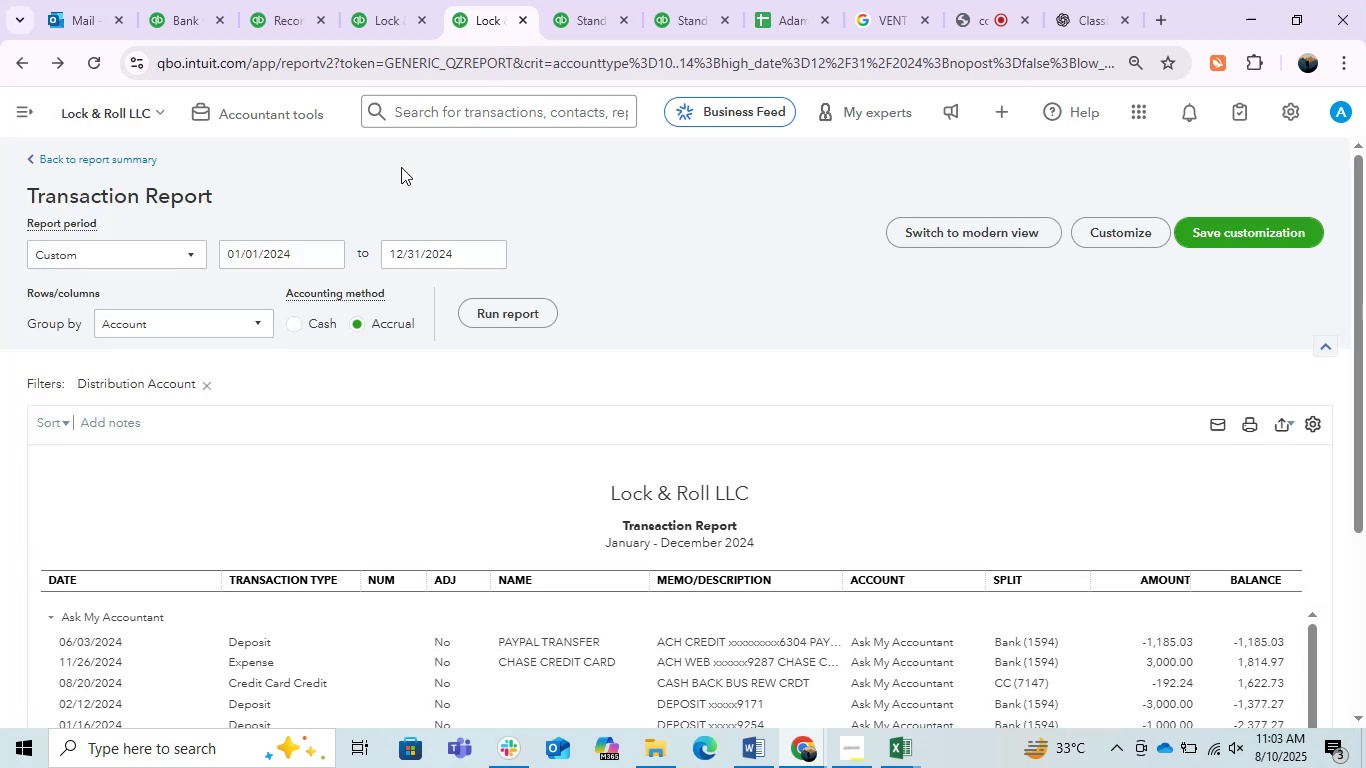 
wait(18.33)
 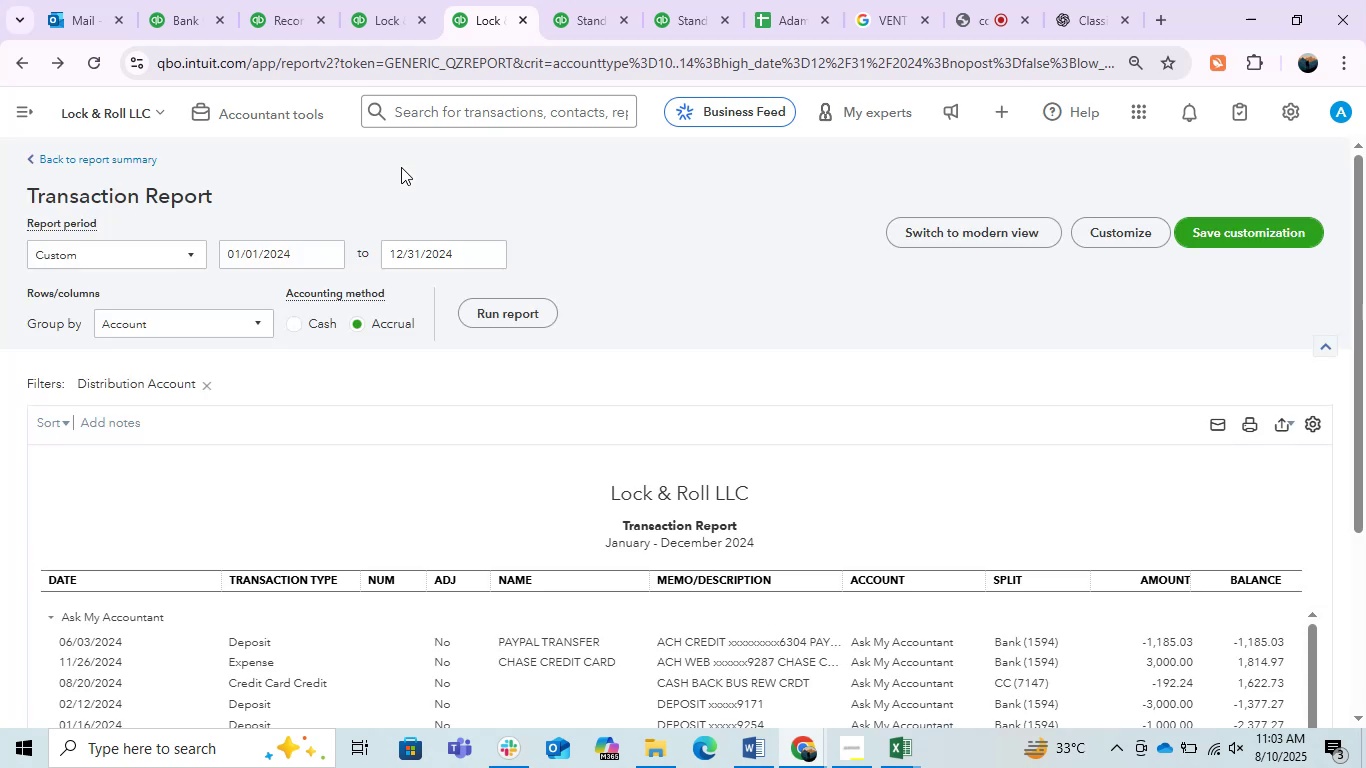 
scroll: coordinate [372, 368], scroll_direction: down, amount: 1.0
 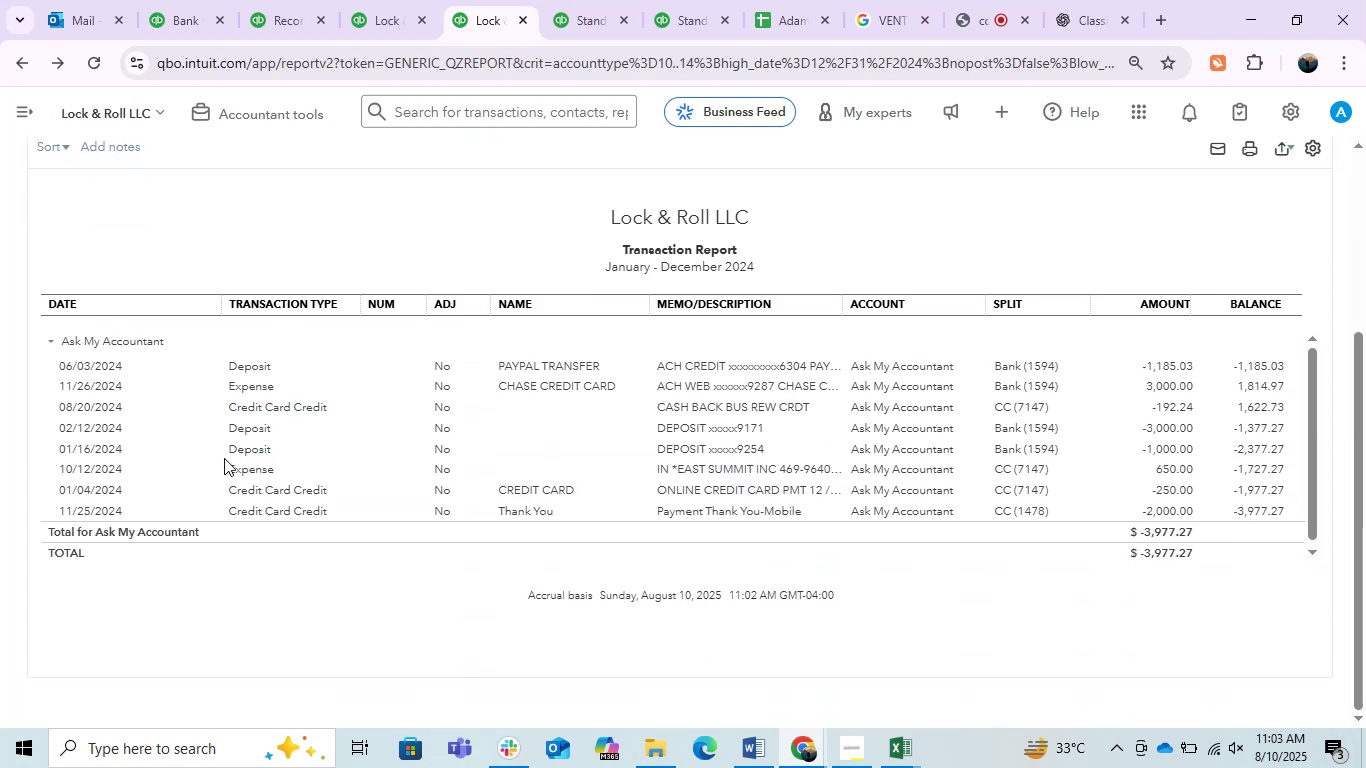 
left_click([57, 145])
 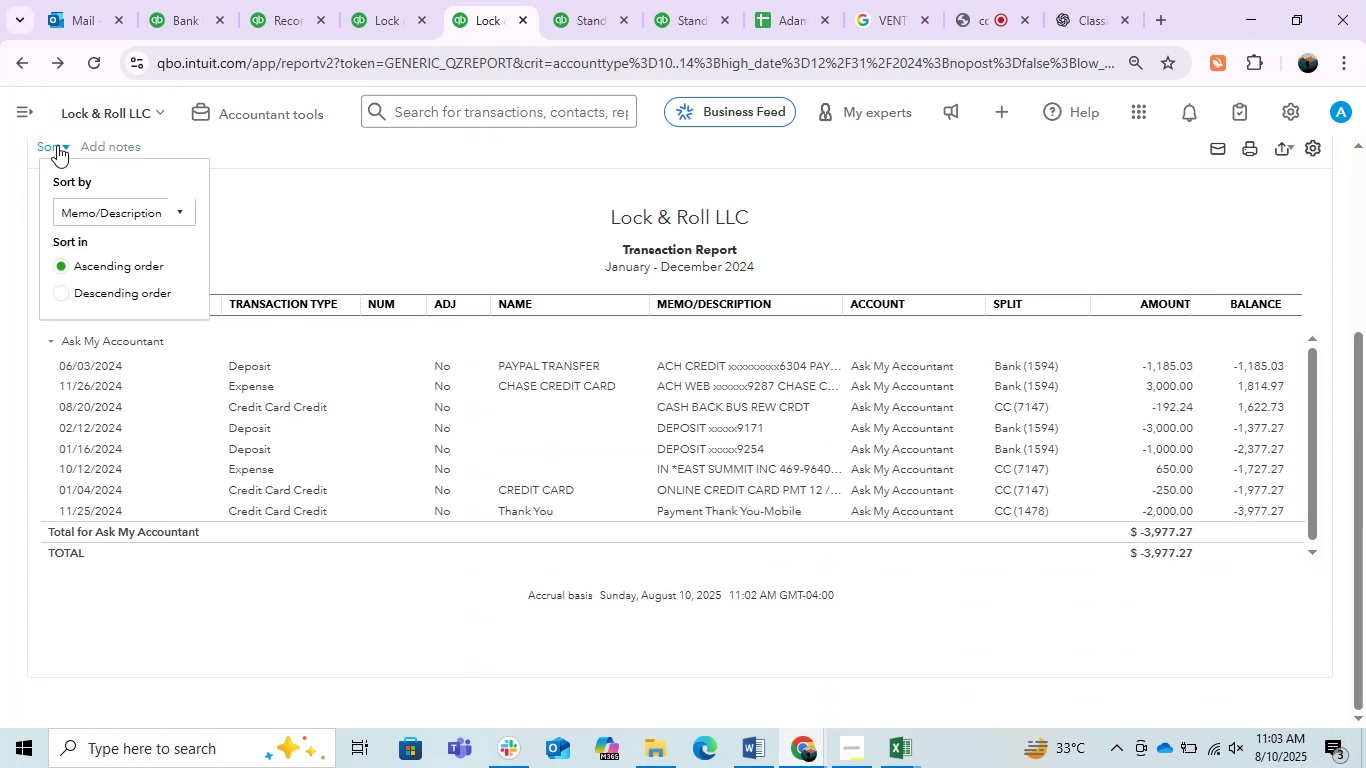 
mouse_move([150, 219])
 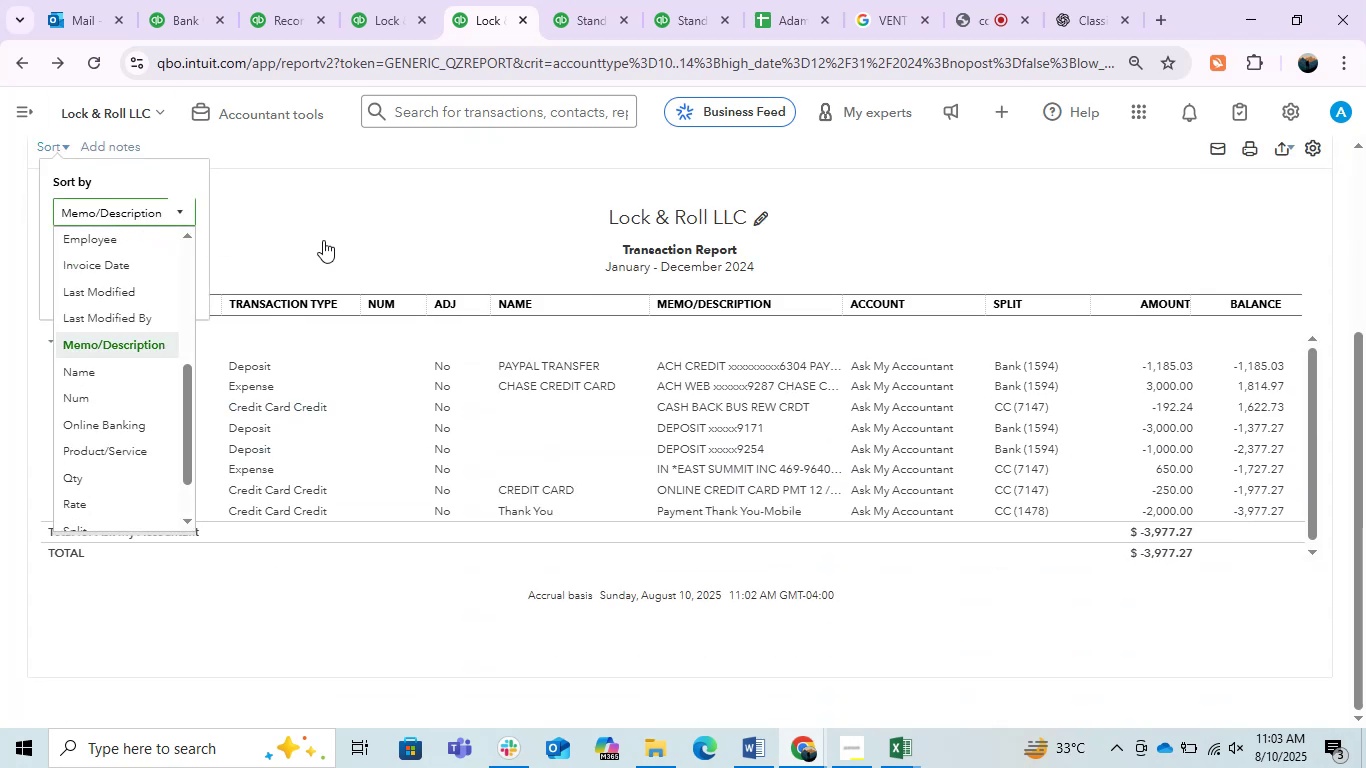 
left_click([861, 145])
 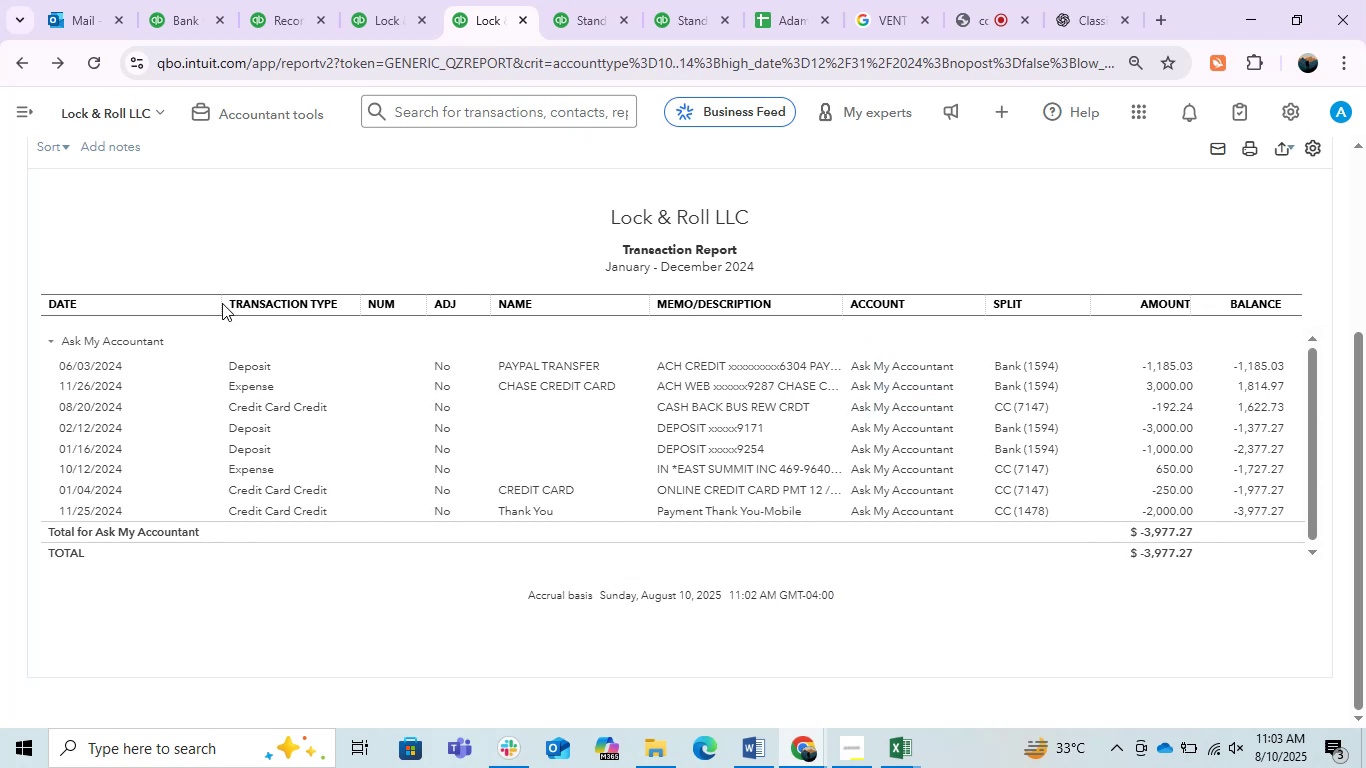 
left_click_drag(start_coordinate=[217, 309], to_coordinate=[135, 329])
 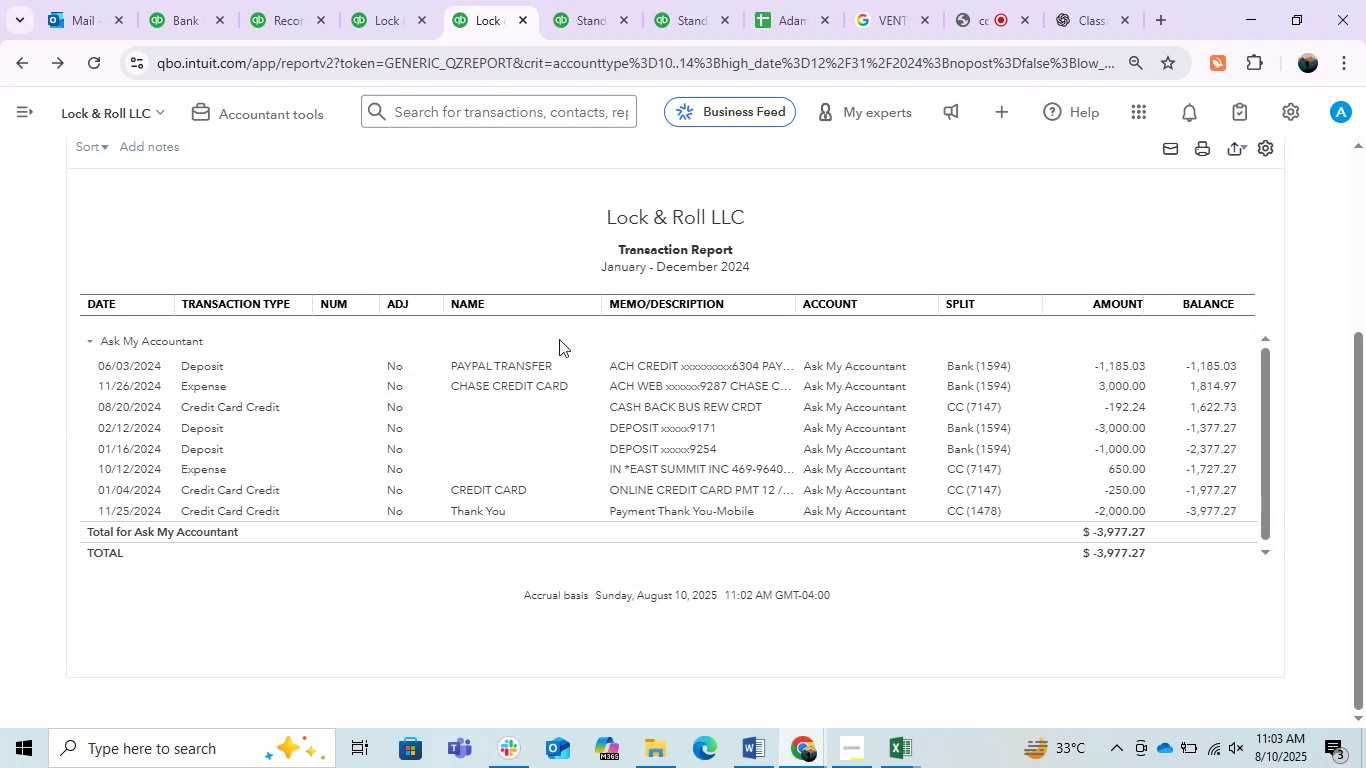 
wait(6.44)
 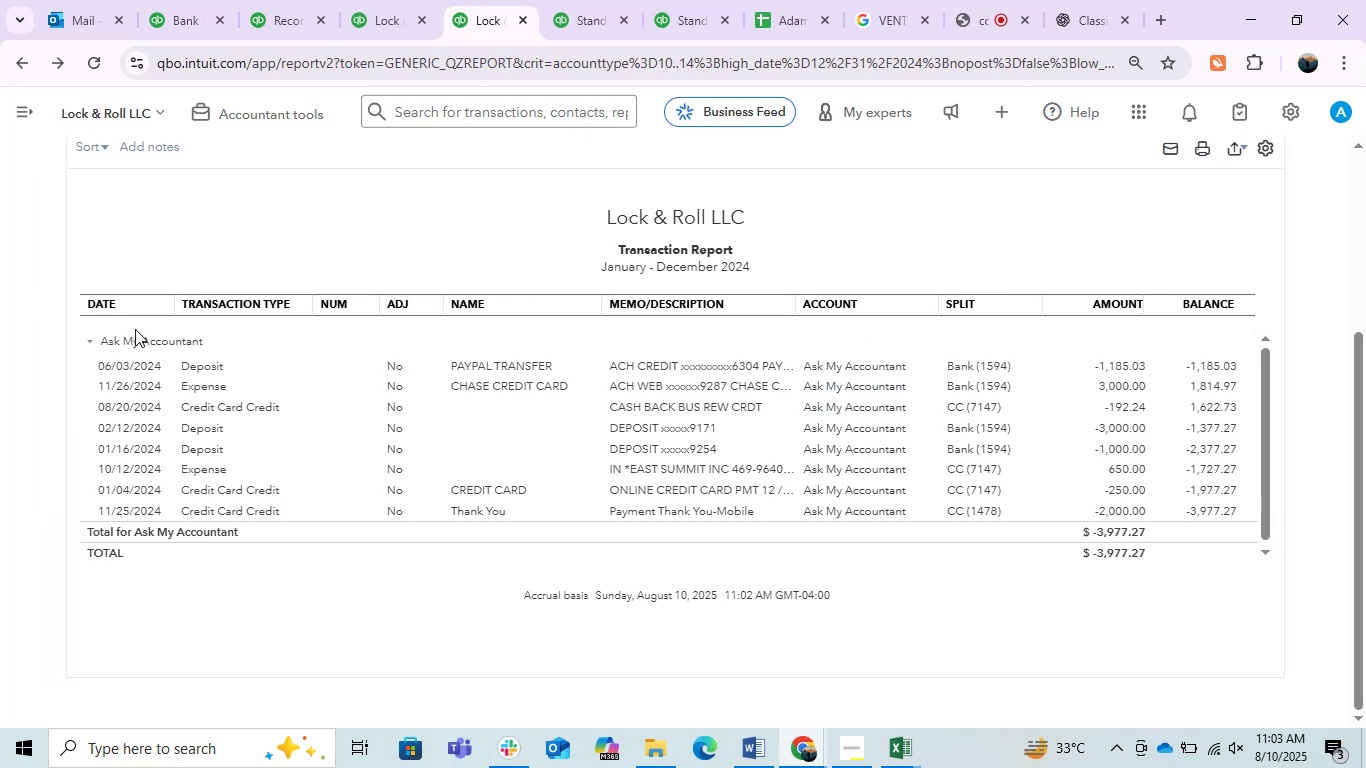 
left_click_drag(start_coordinate=[787, 307], to_coordinate=[944, 306])
 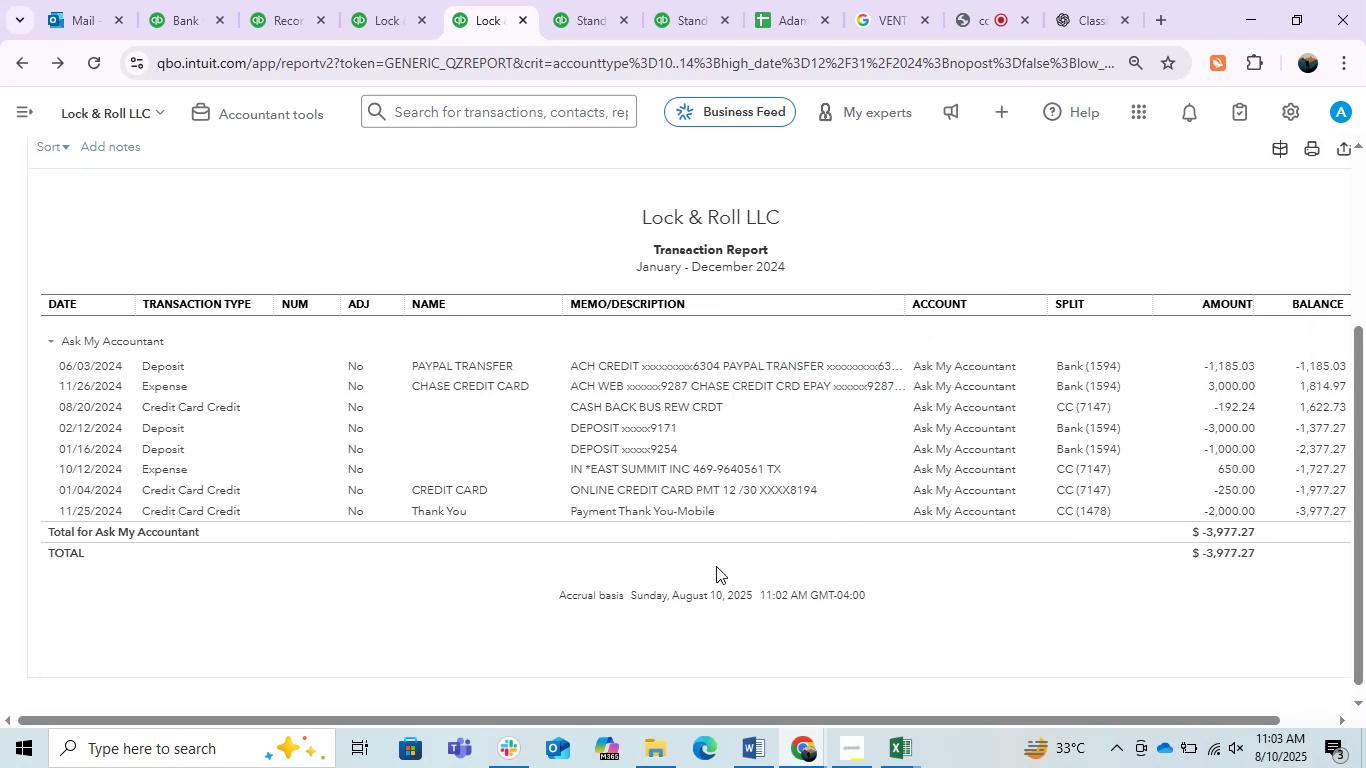 
wait(8.75)
 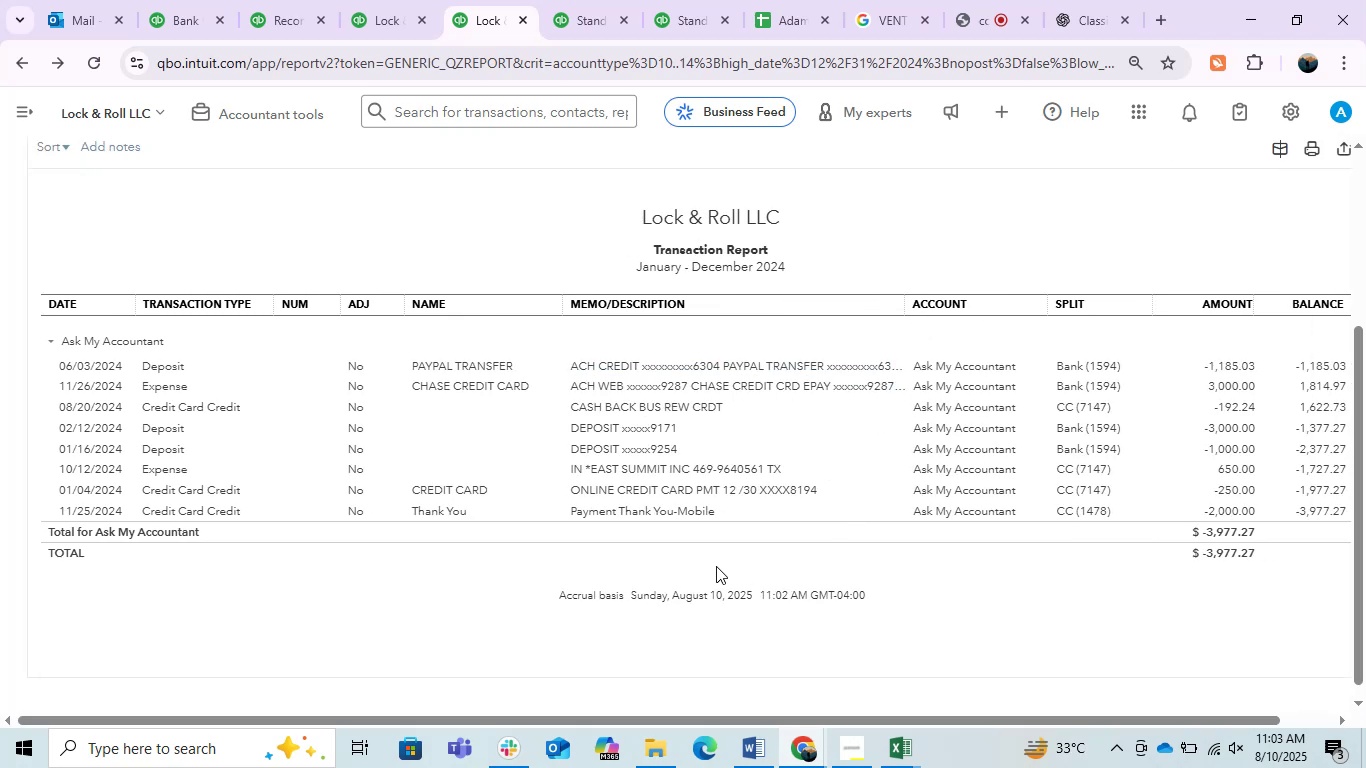 
left_click([665, 497])
 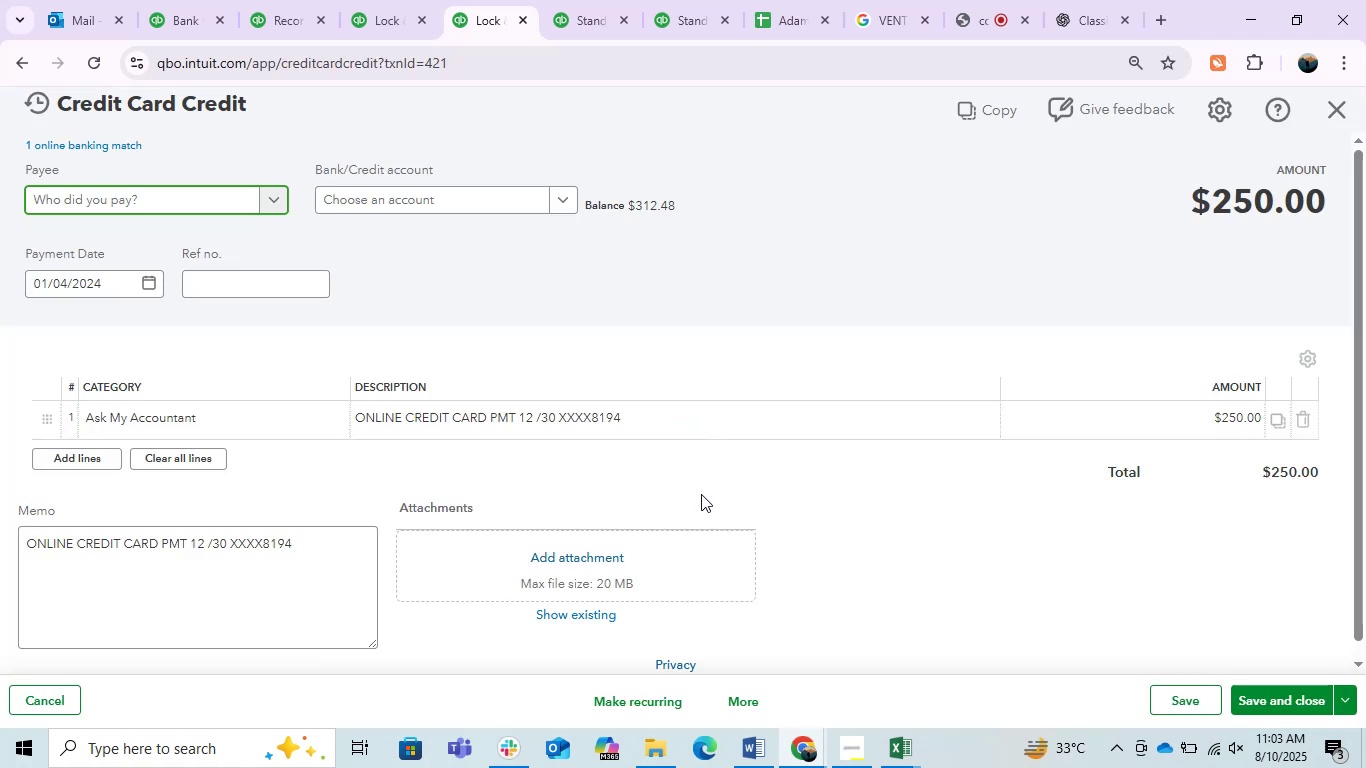 
left_click([123, 423])
 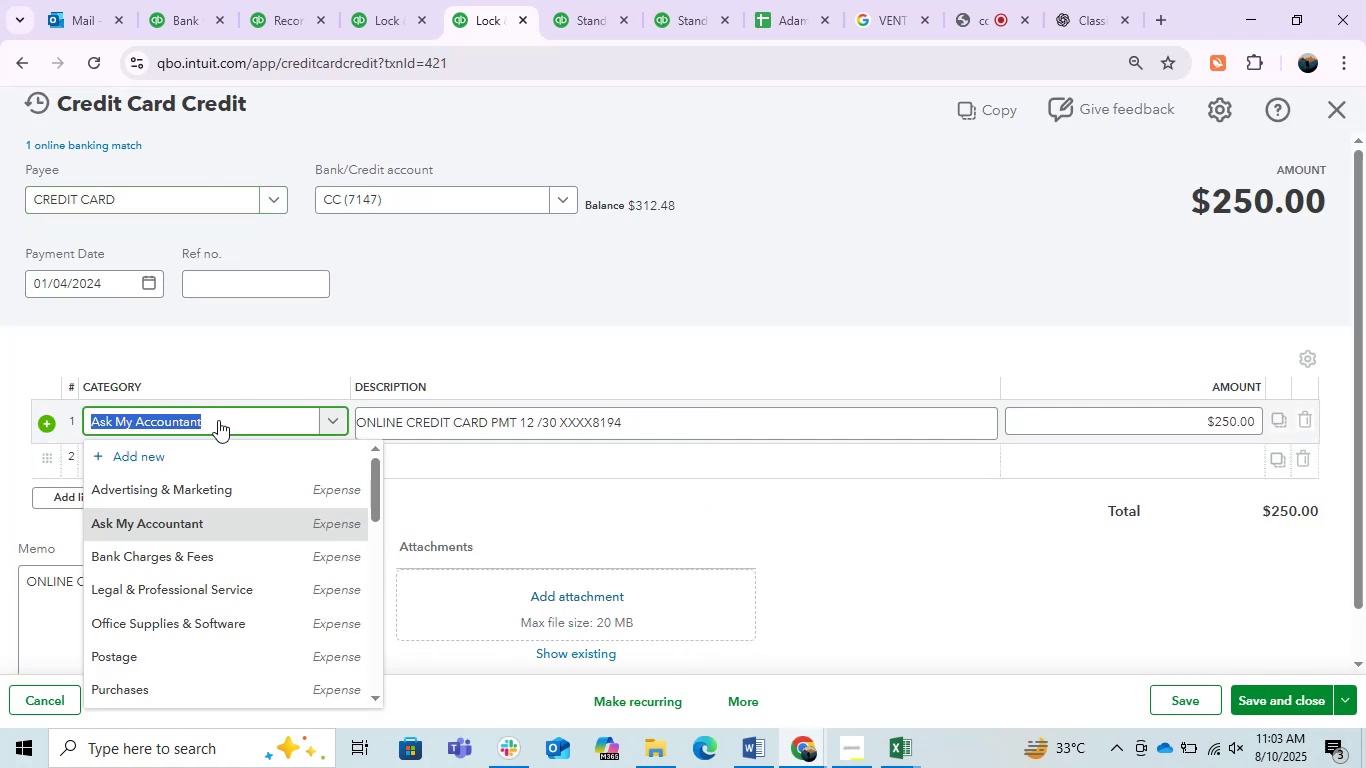 
type(credi)
 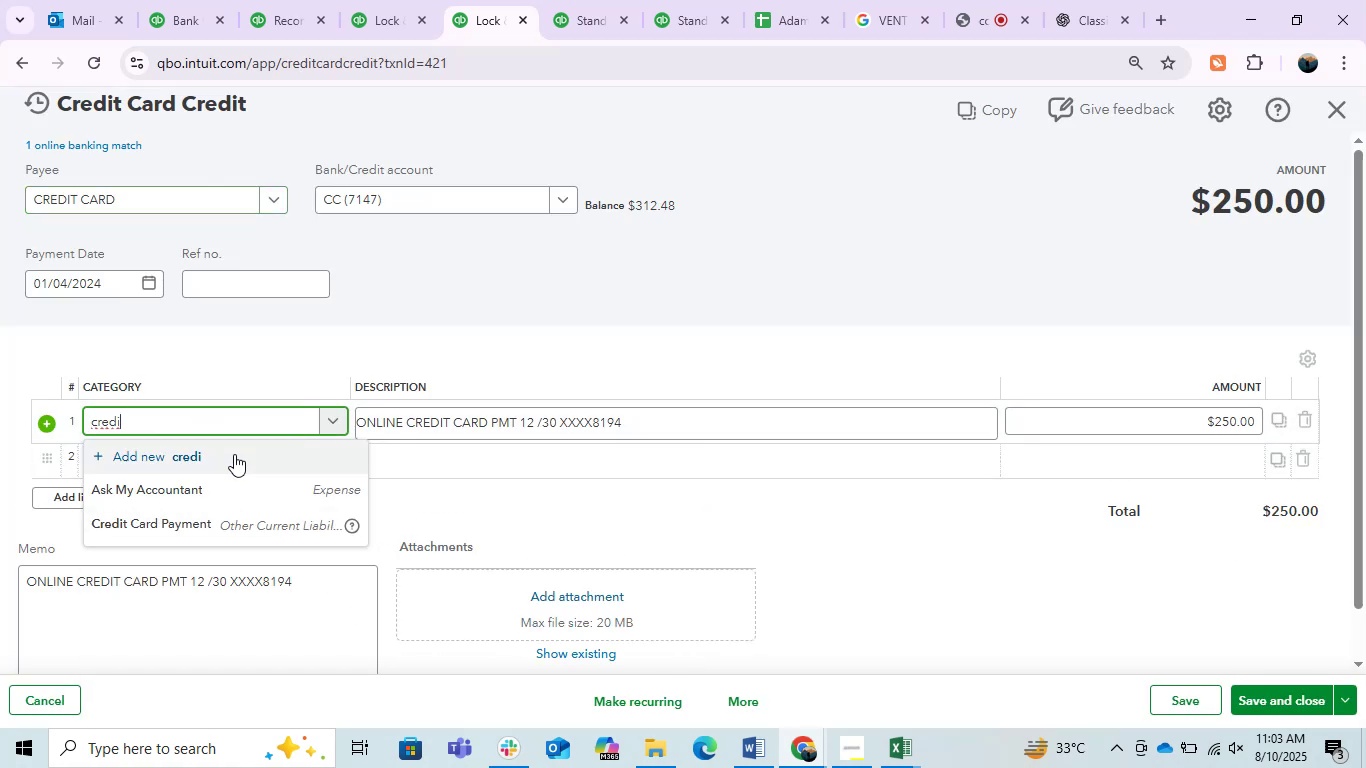 
left_click([221, 523])
 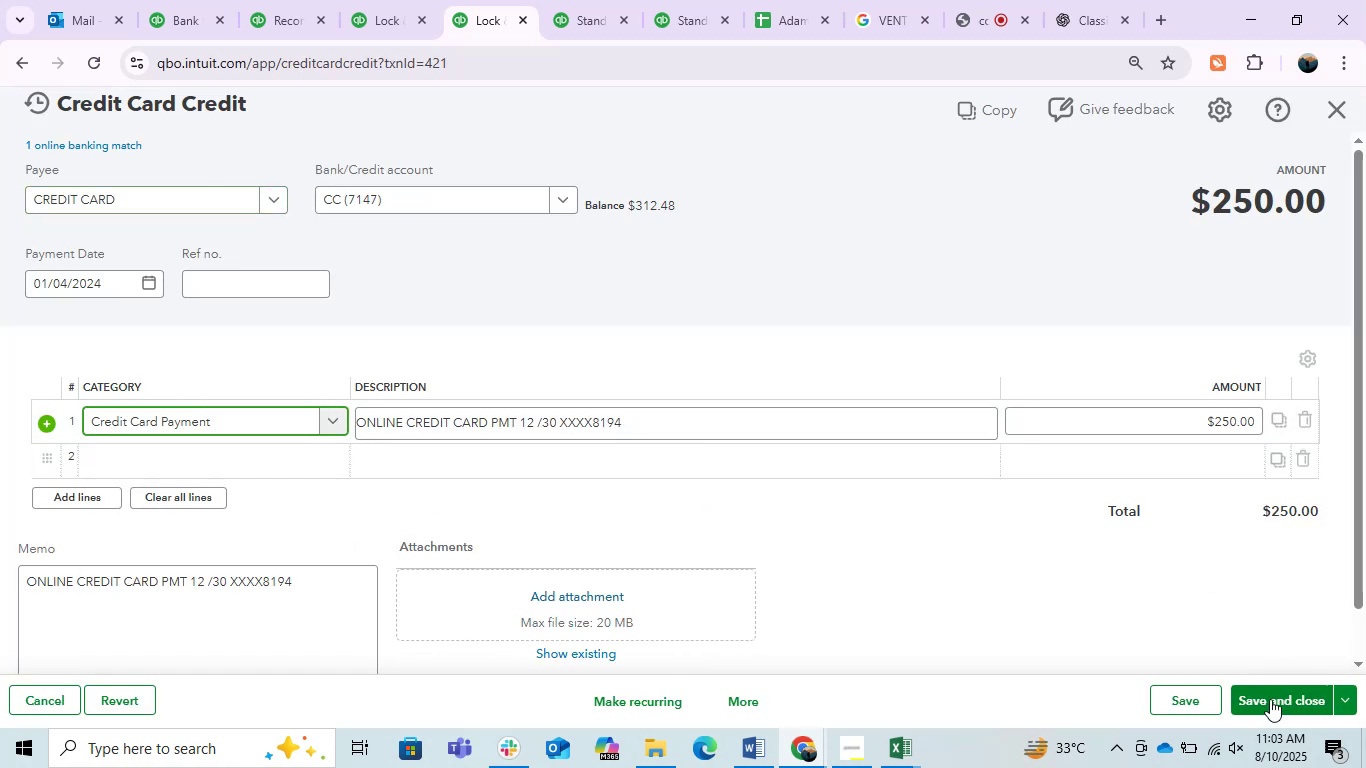 
left_click([1270, 697])
 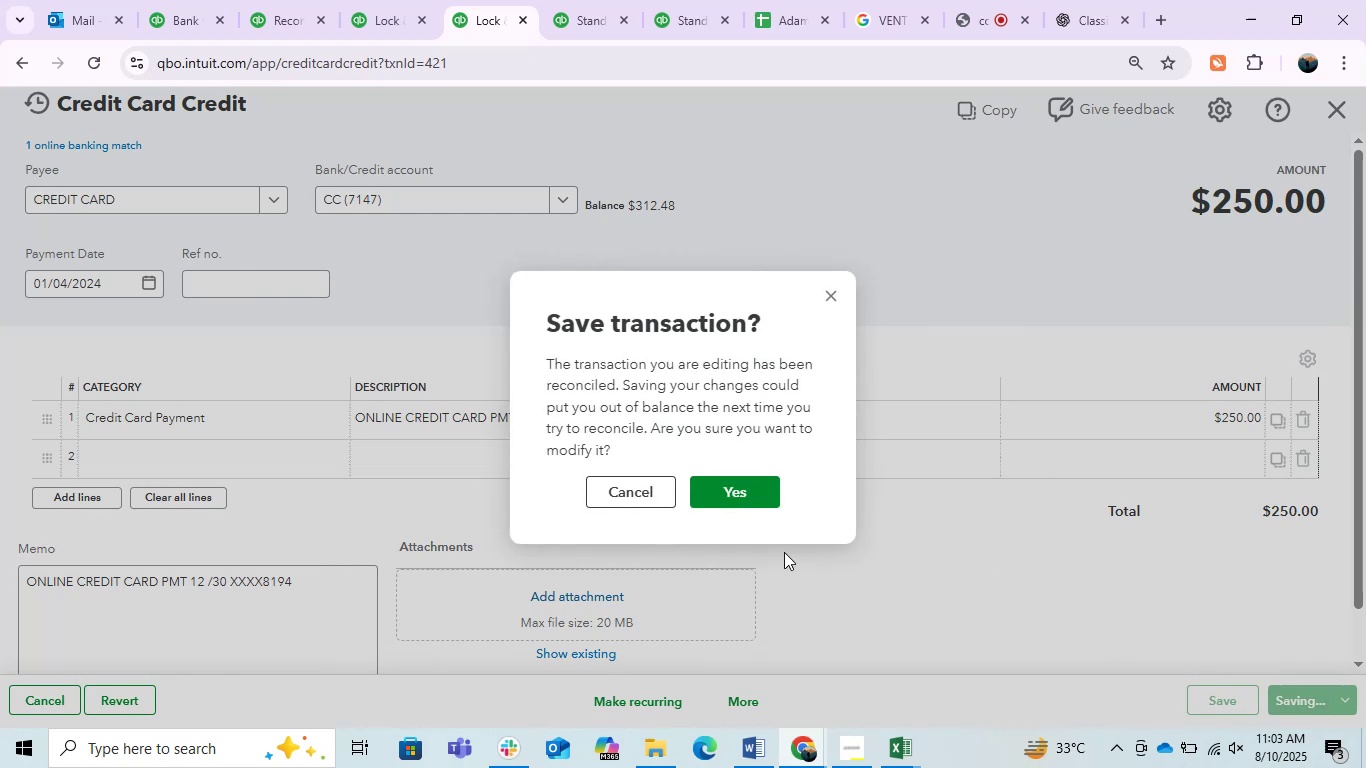 
left_click_drag(start_coordinate=[744, 480], to_coordinate=[735, 476])
 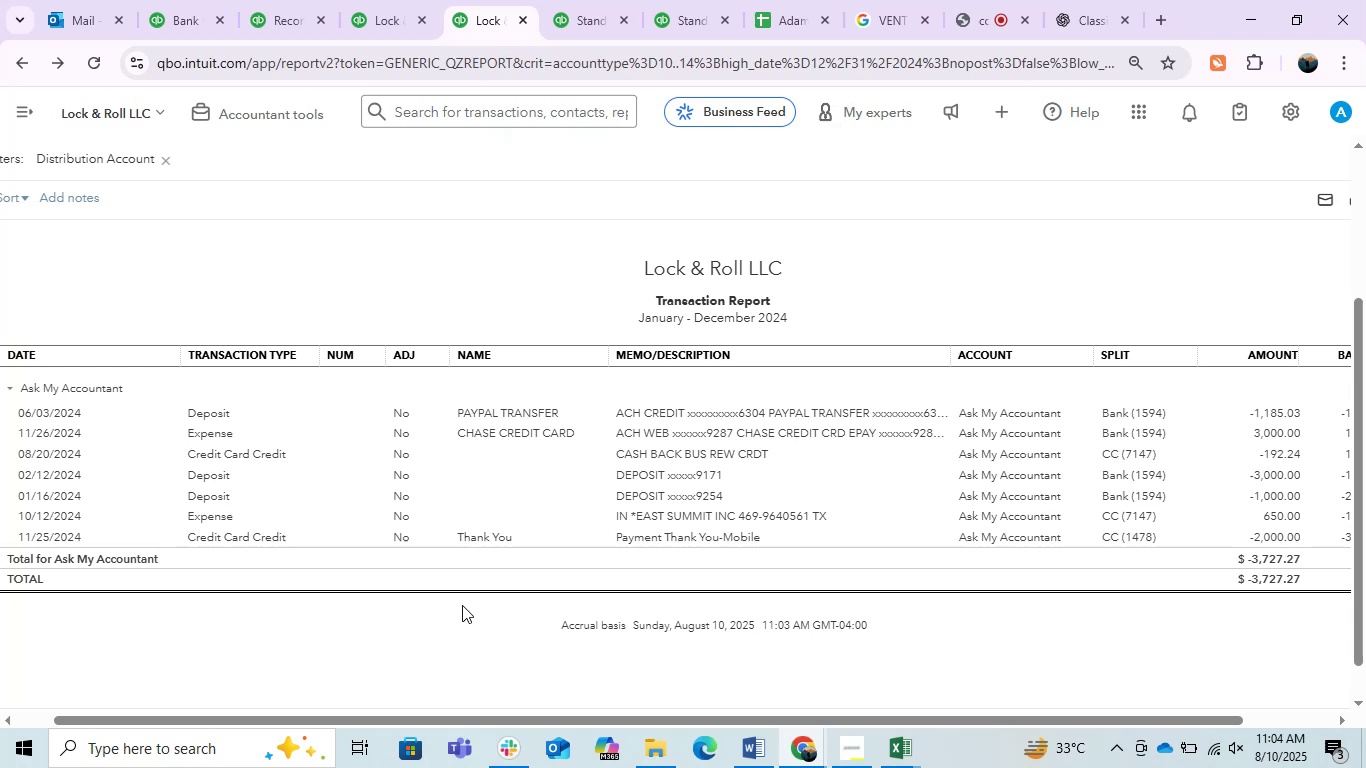 
wait(28.77)
 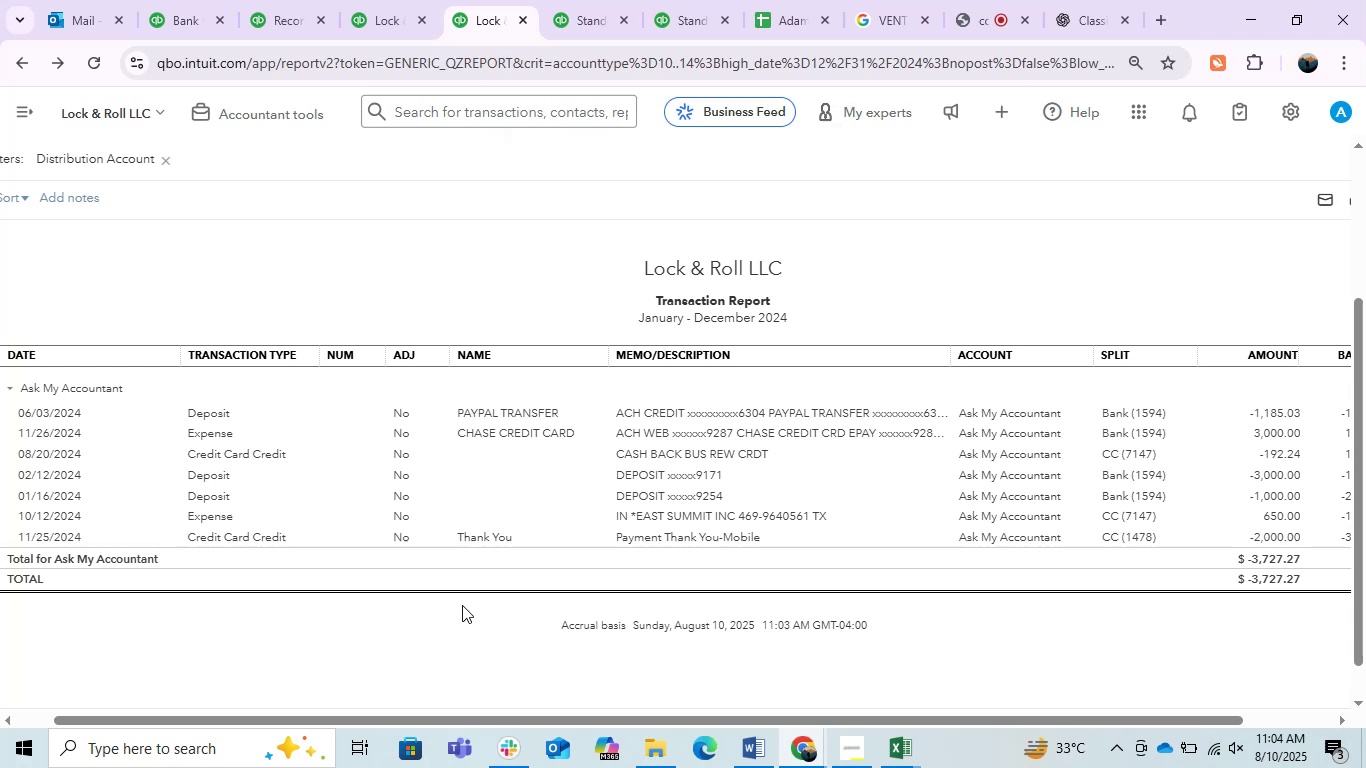 
left_click([669, 469])
 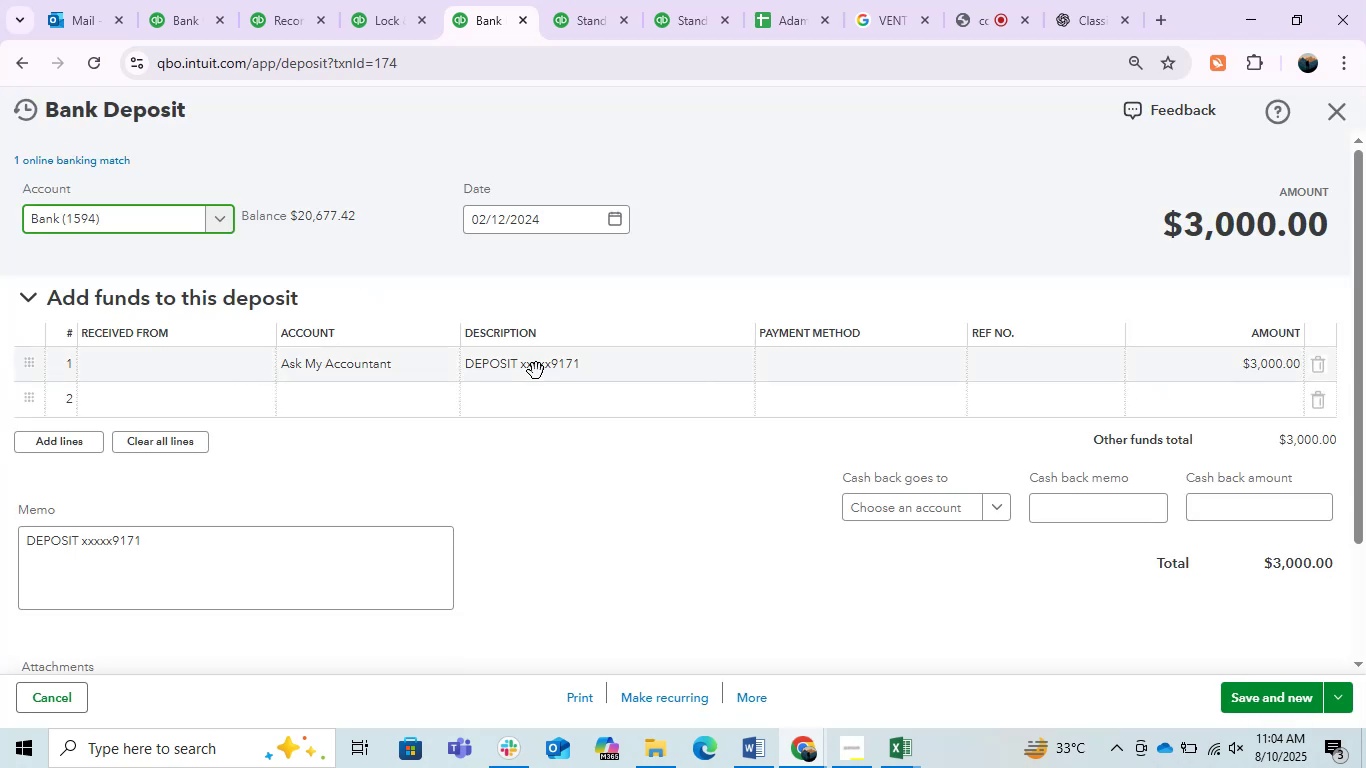 
wait(5.85)
 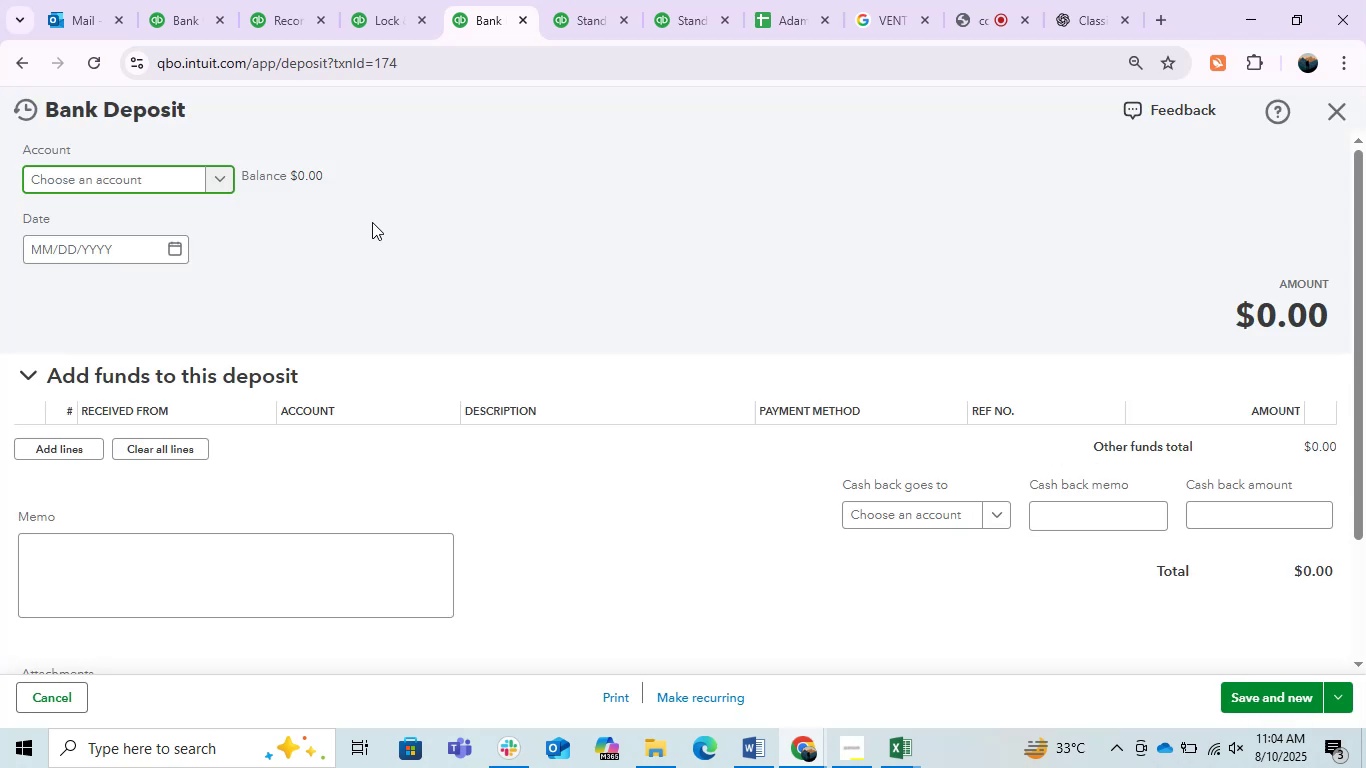 
left_click([535, 376])
 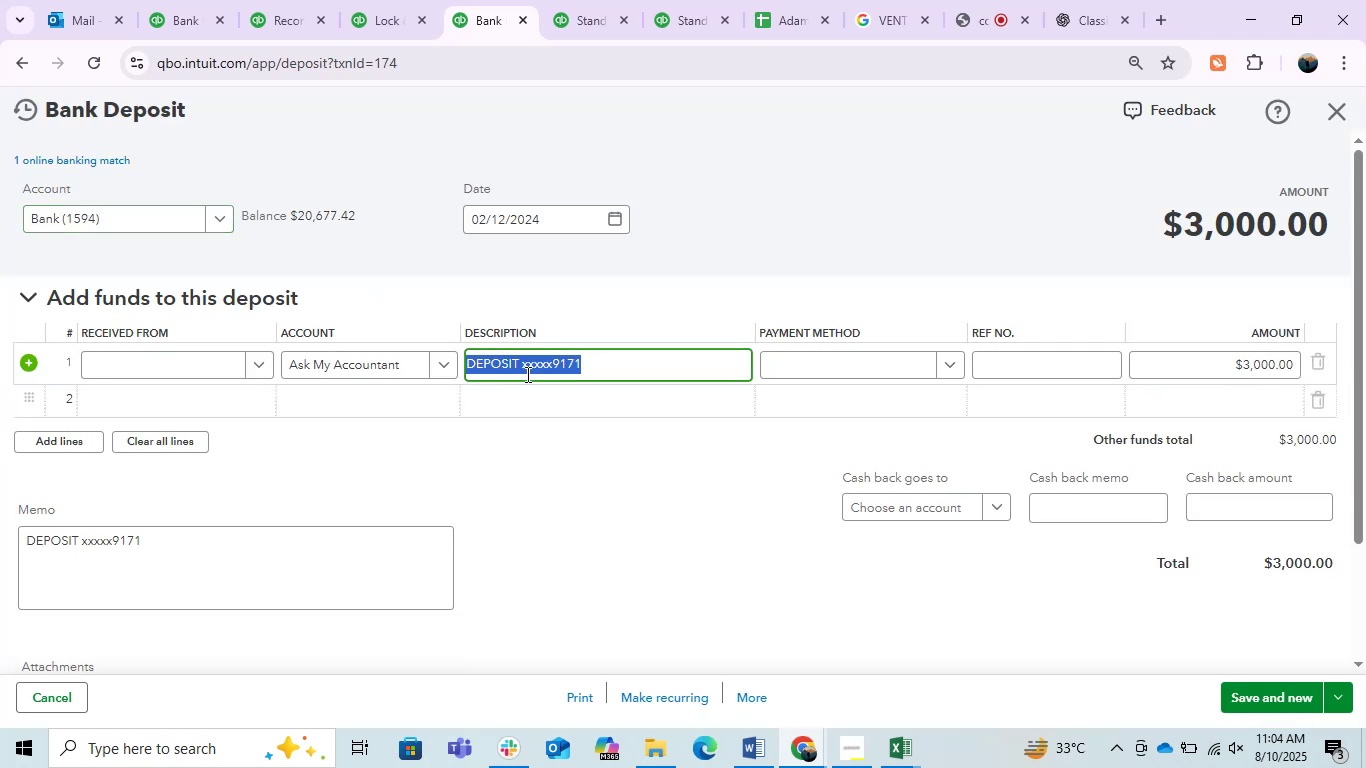 
left_click([523, 374])
 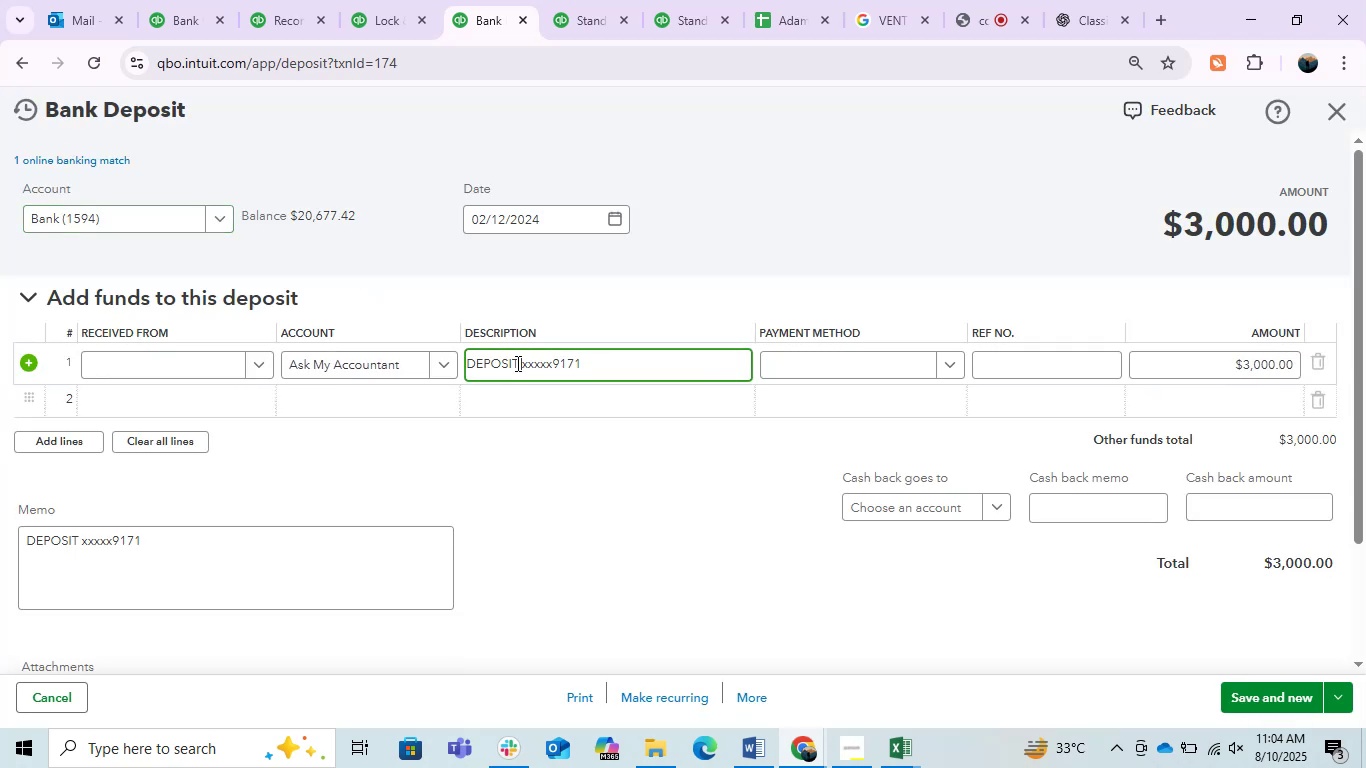 
left_click_drag(start_coordinate=[516, 363], to_coordinate=[413, 367])
 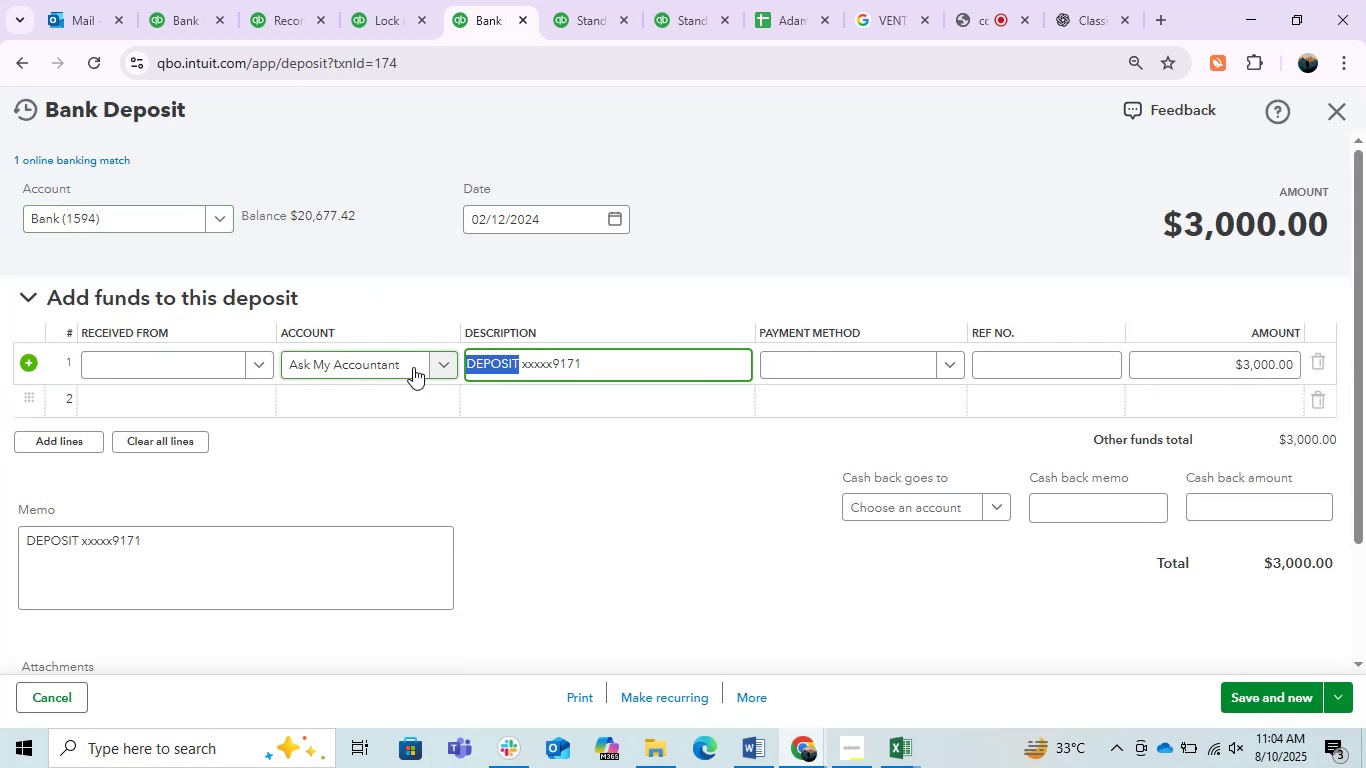 
key(Control+C)
 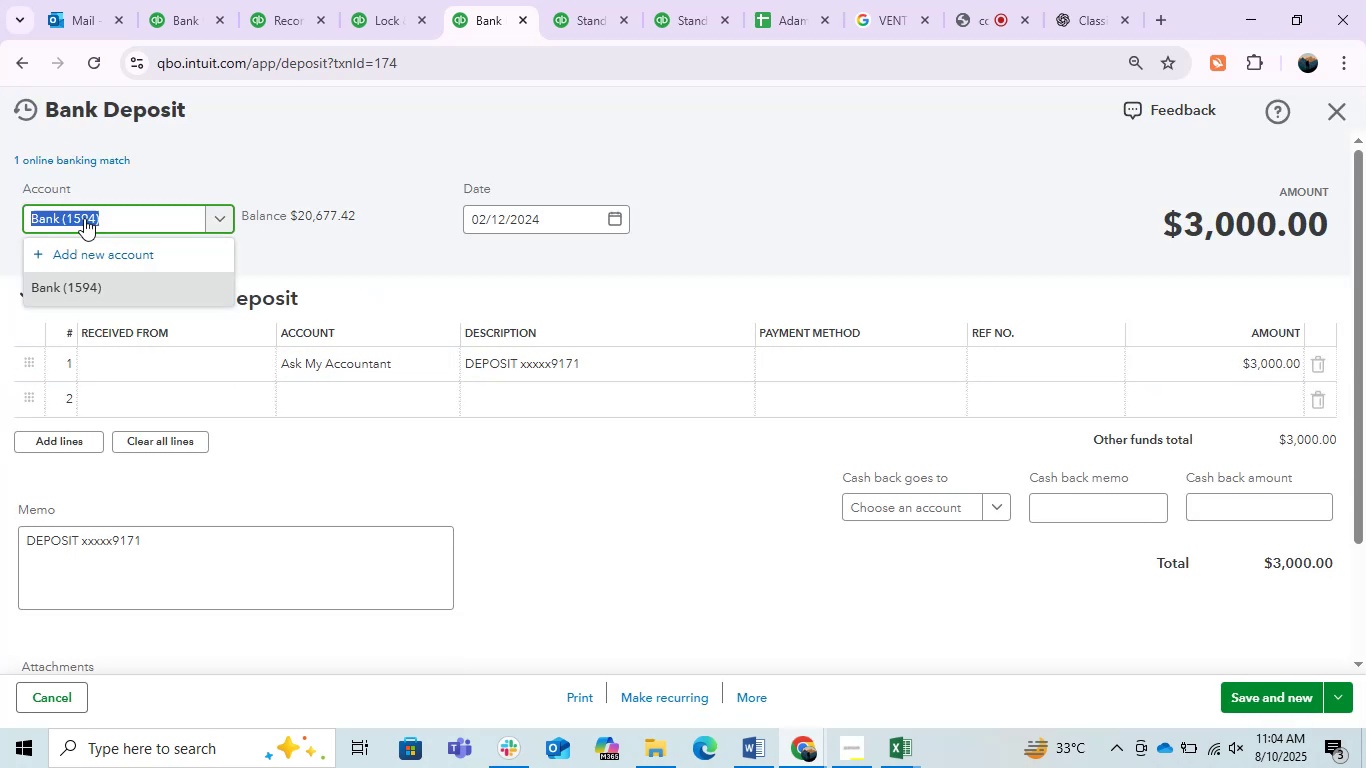 
double_click([84, 218])
 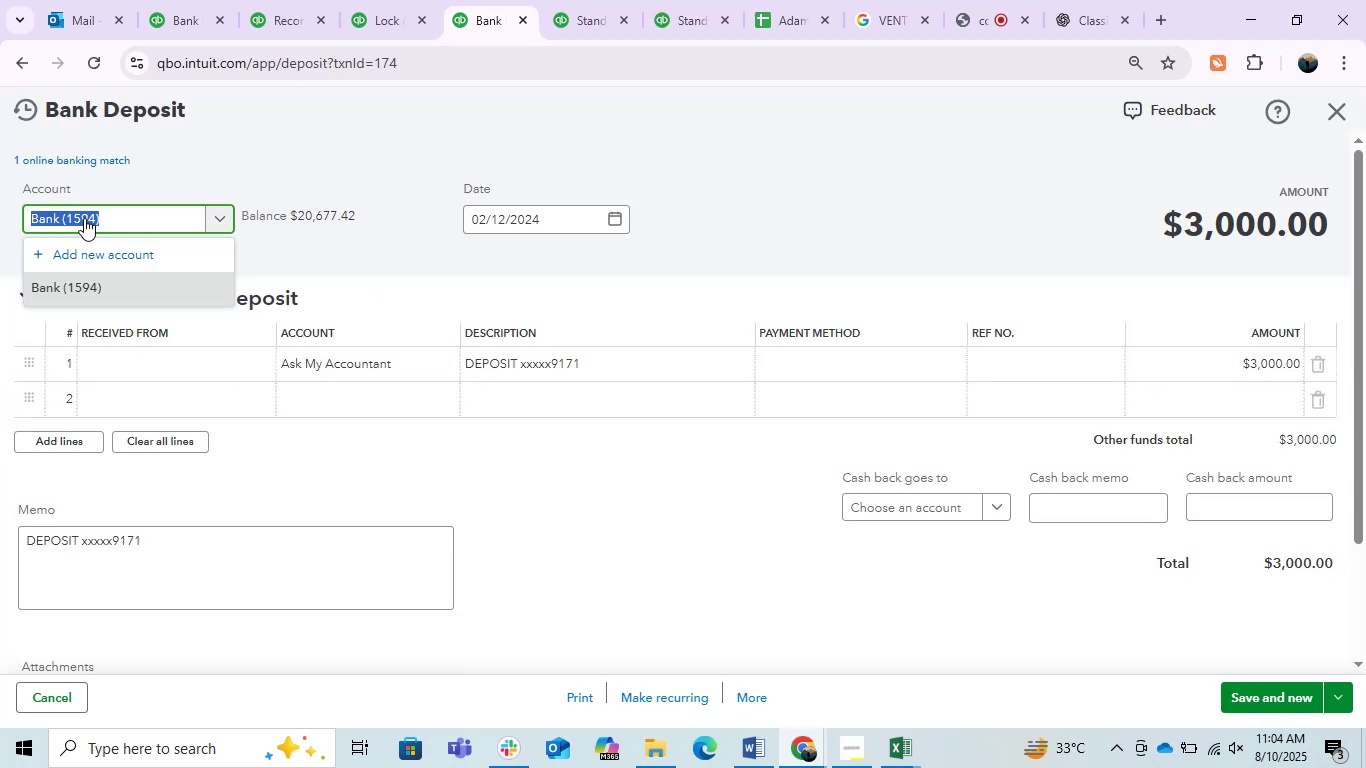 
key(Control+ControlLeft)
 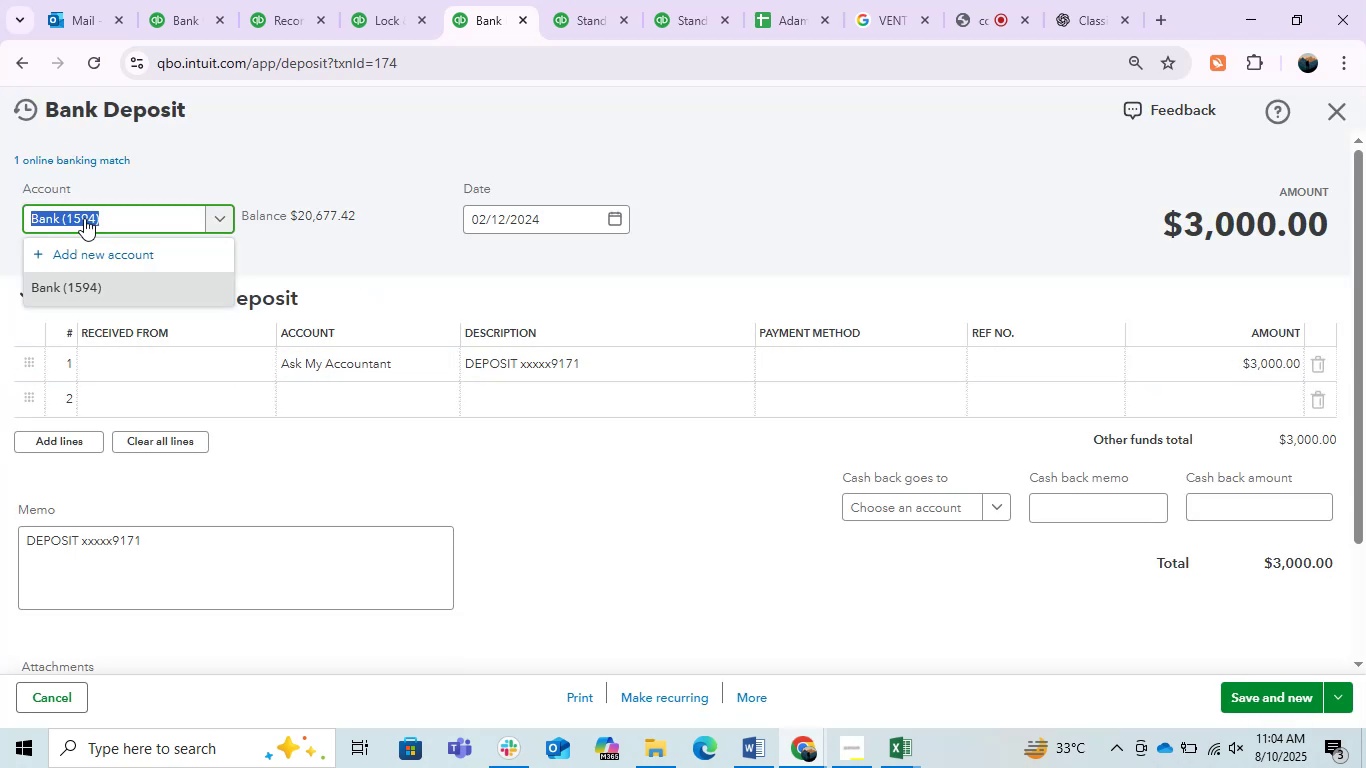 
key(Control+V)
 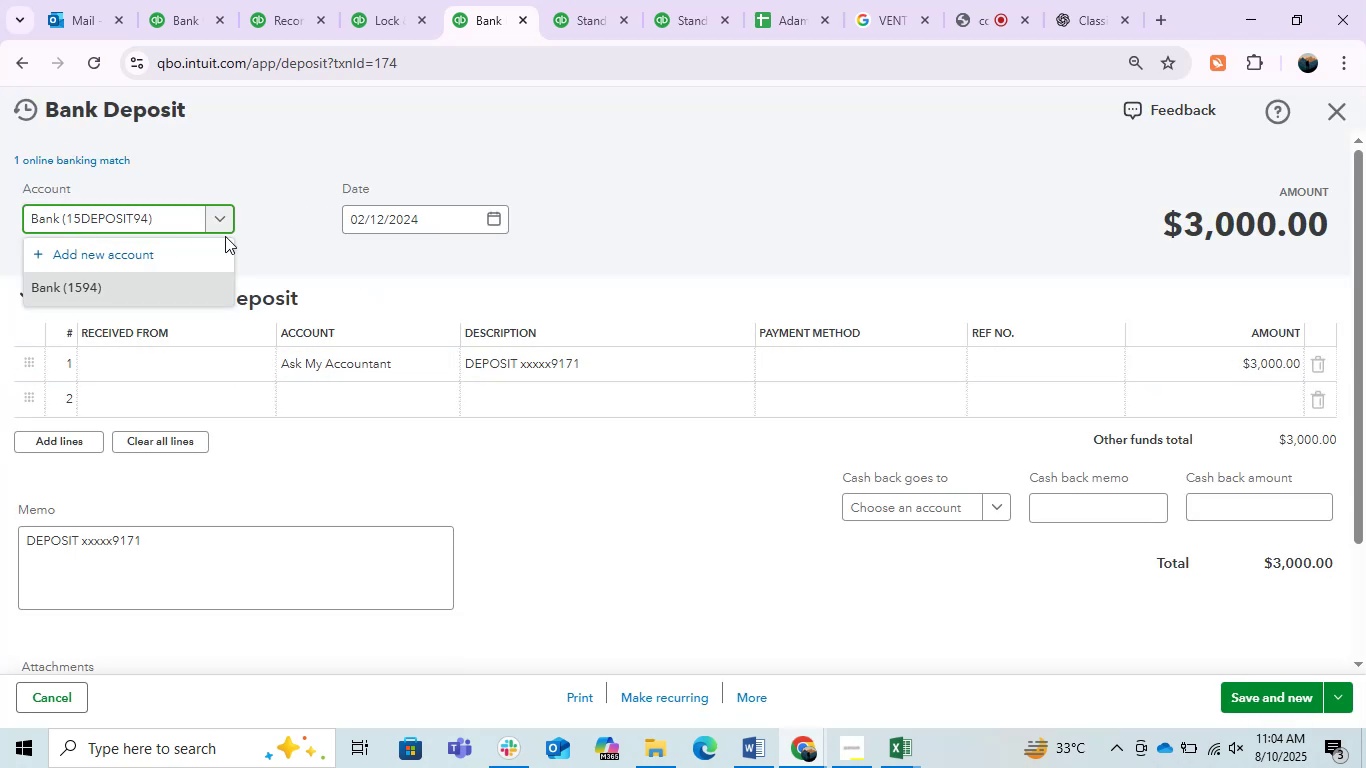 
left_click([161, 219])
 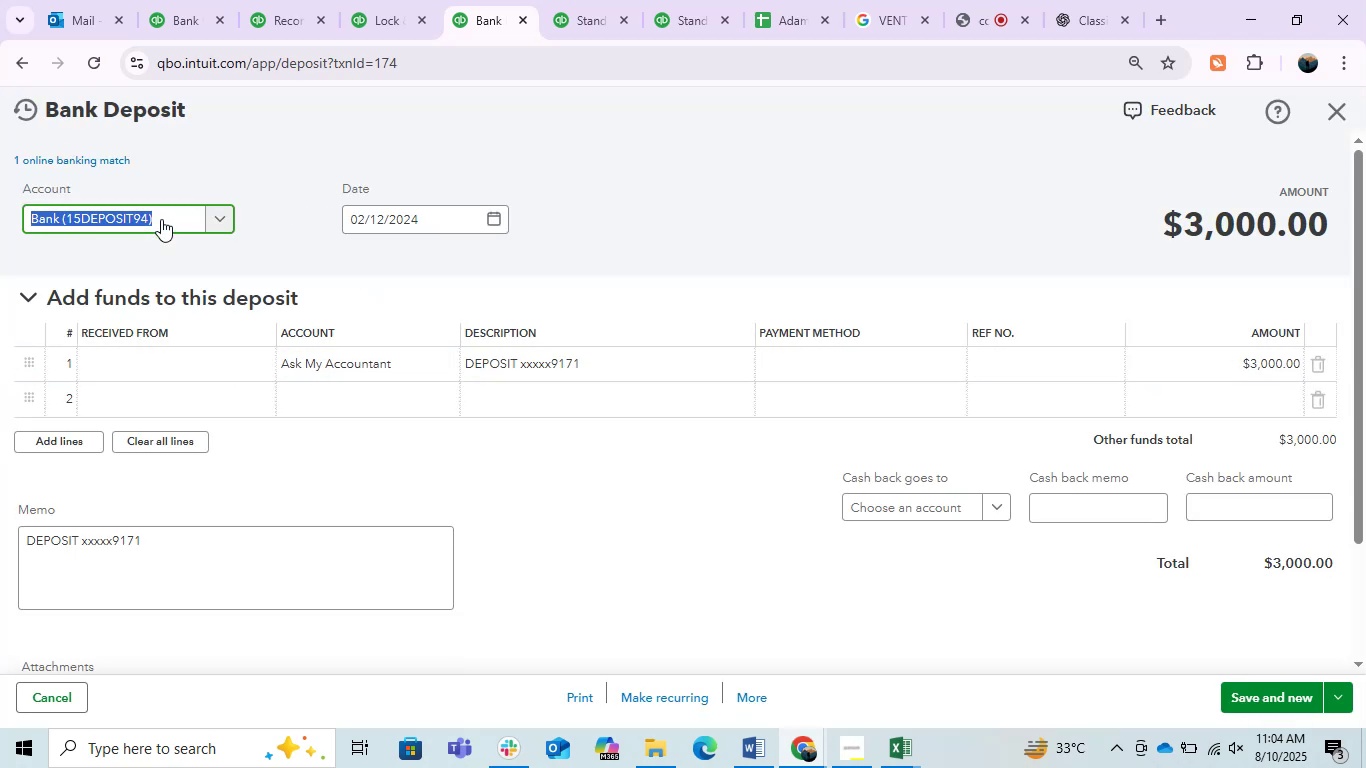 
key(Control+ControlLeft)
 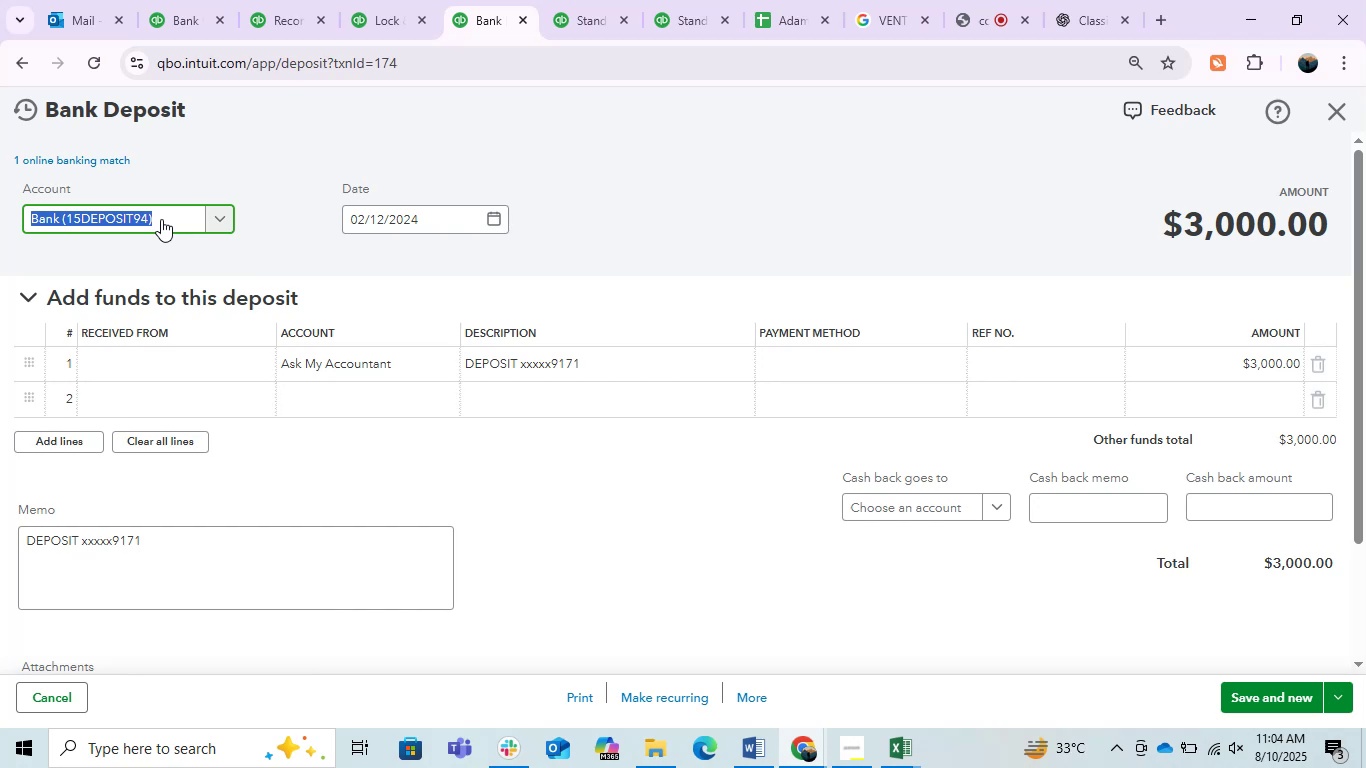 
key(Control+V)
 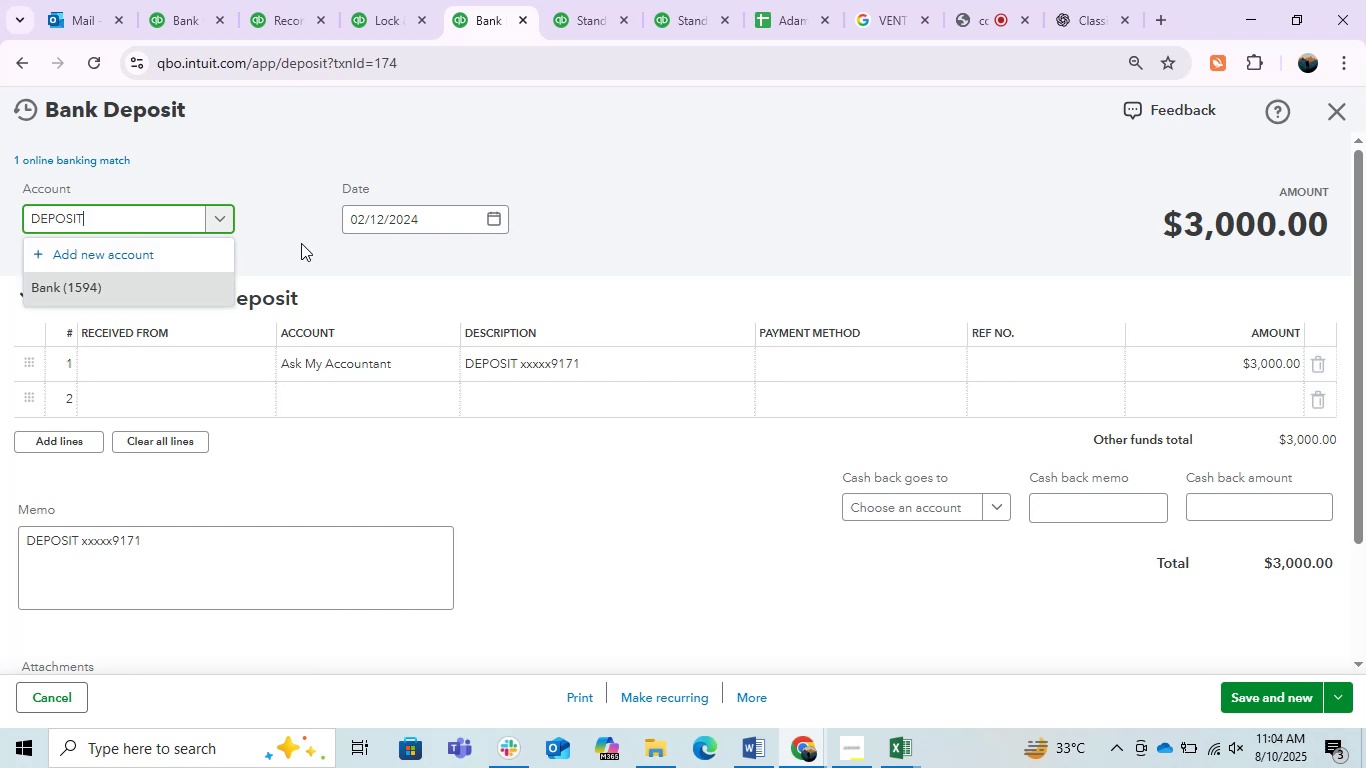 
left_click([303, 243])
 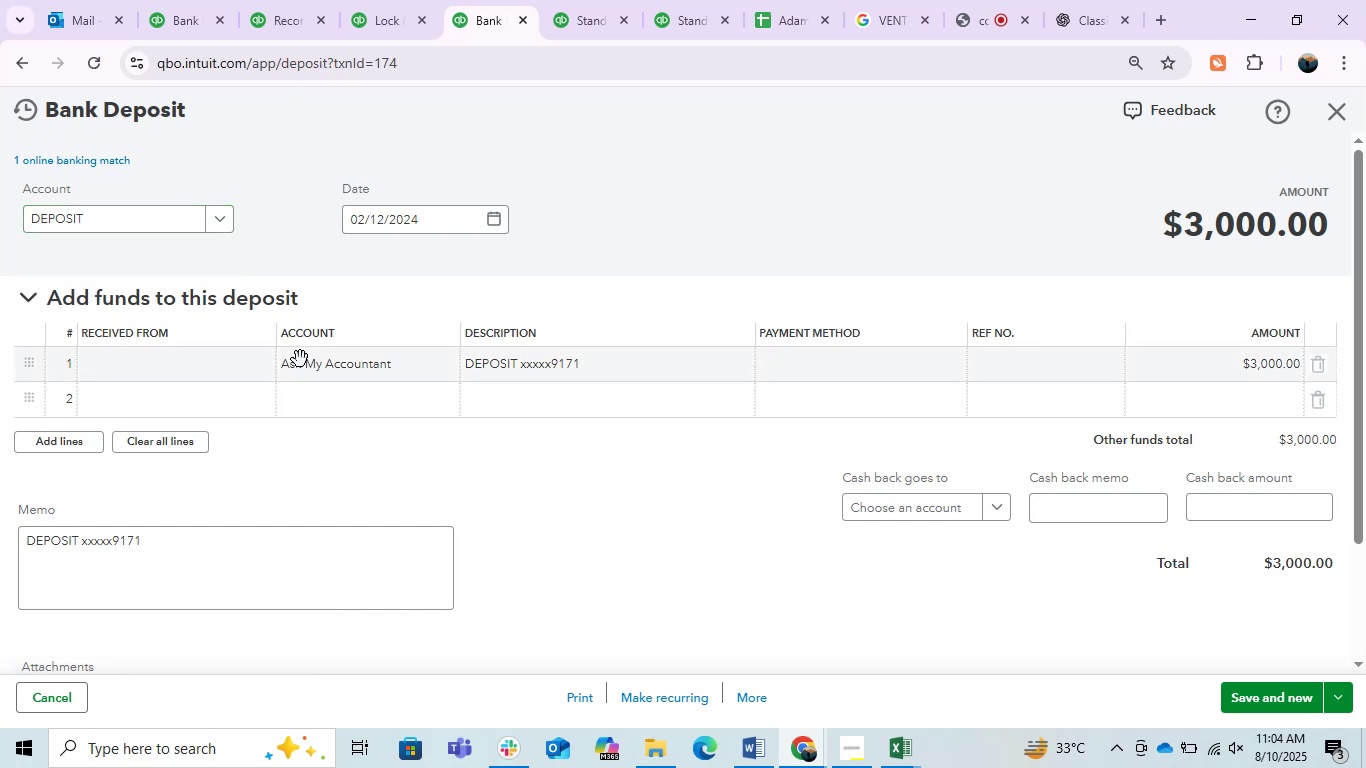 
left_click([364, 358])
 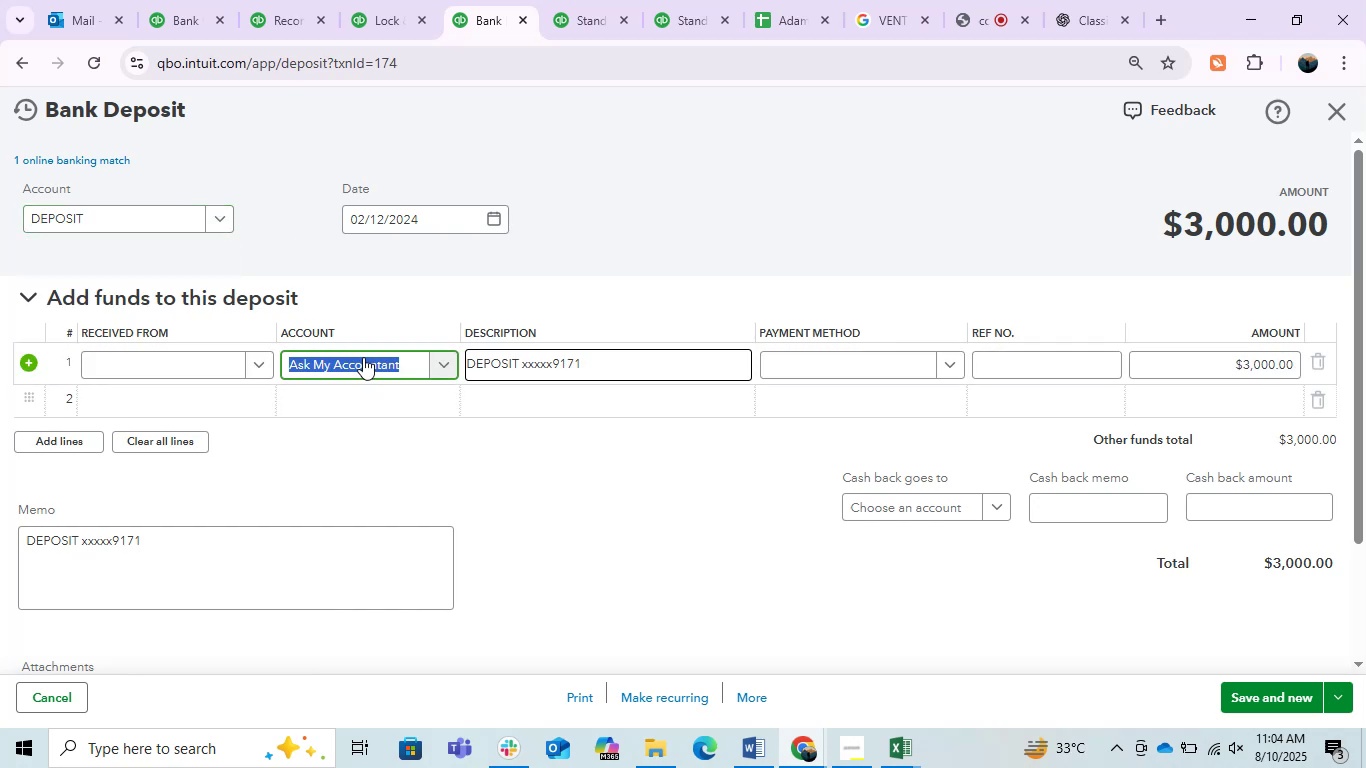 
type(owner)
 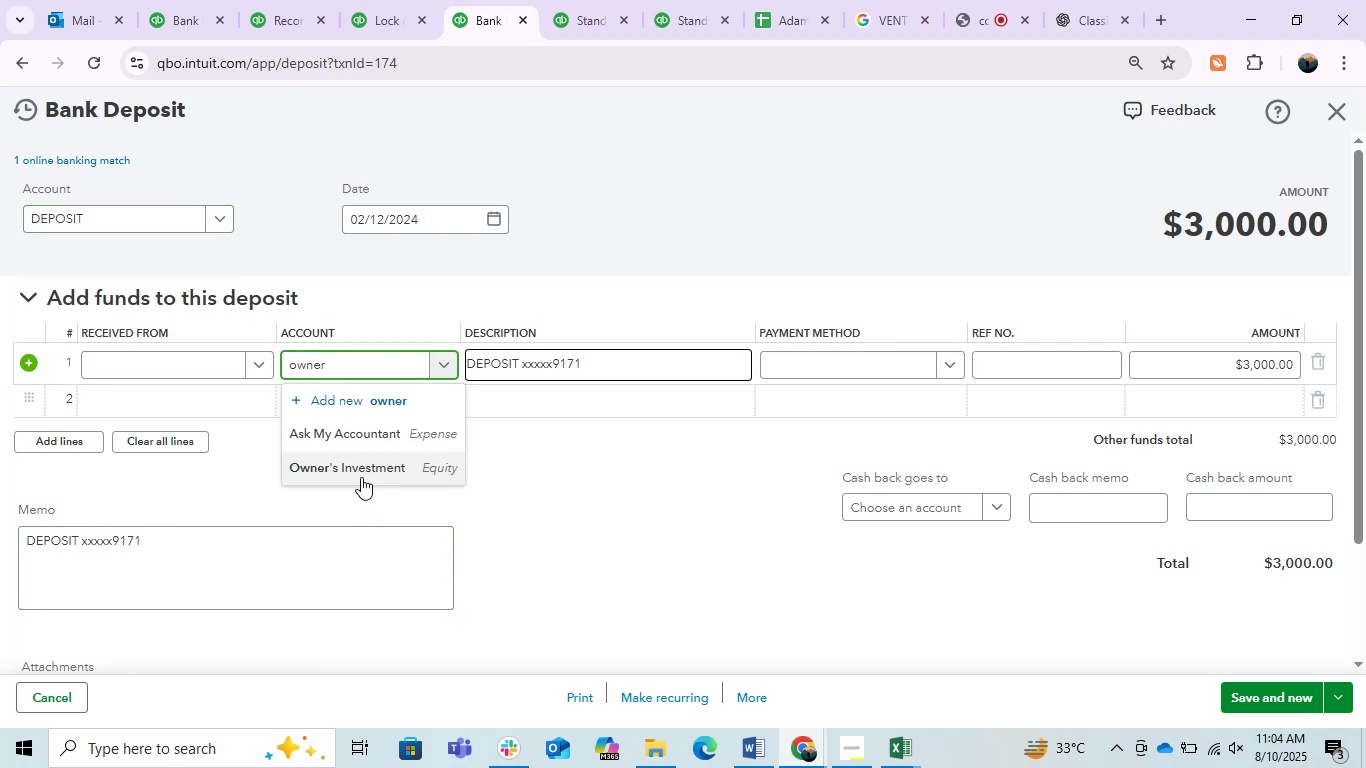 
left_click([384, 474])
 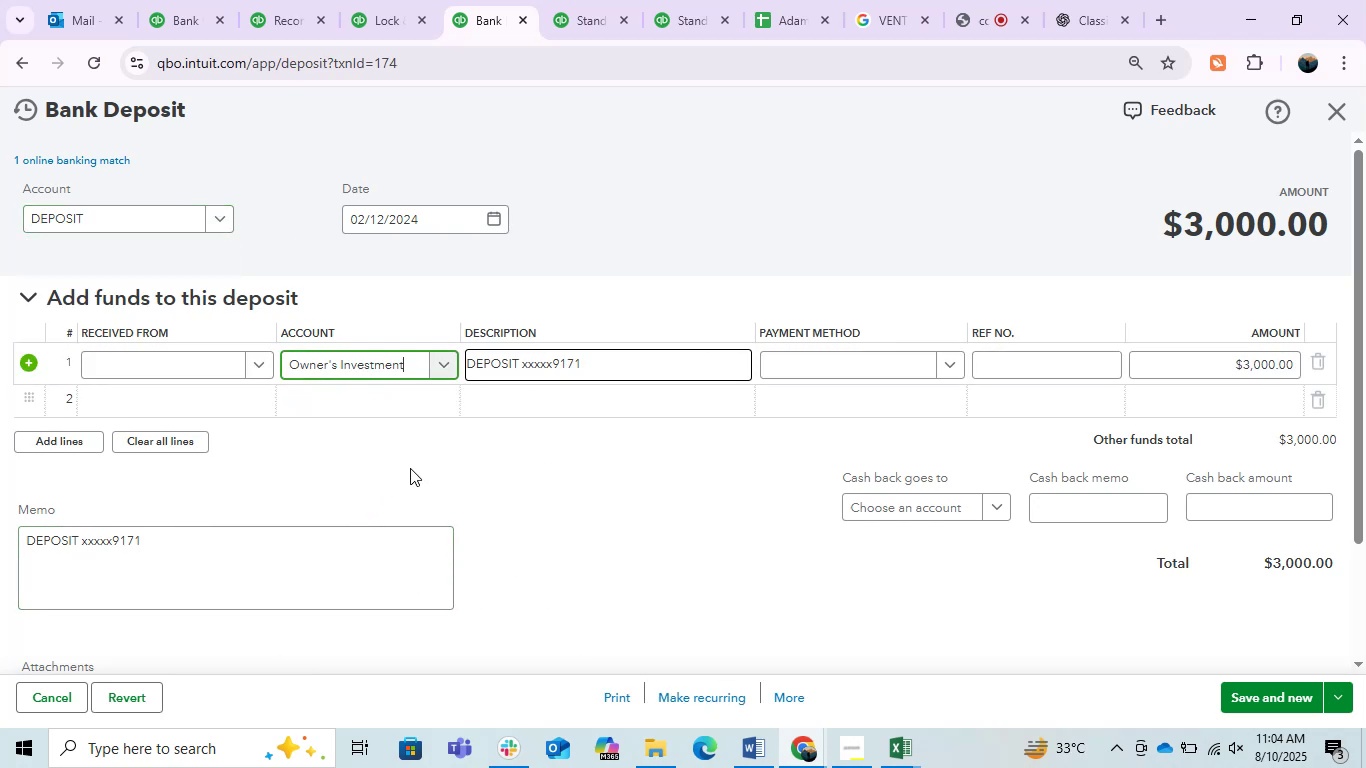 
left_click([529, 468])
 